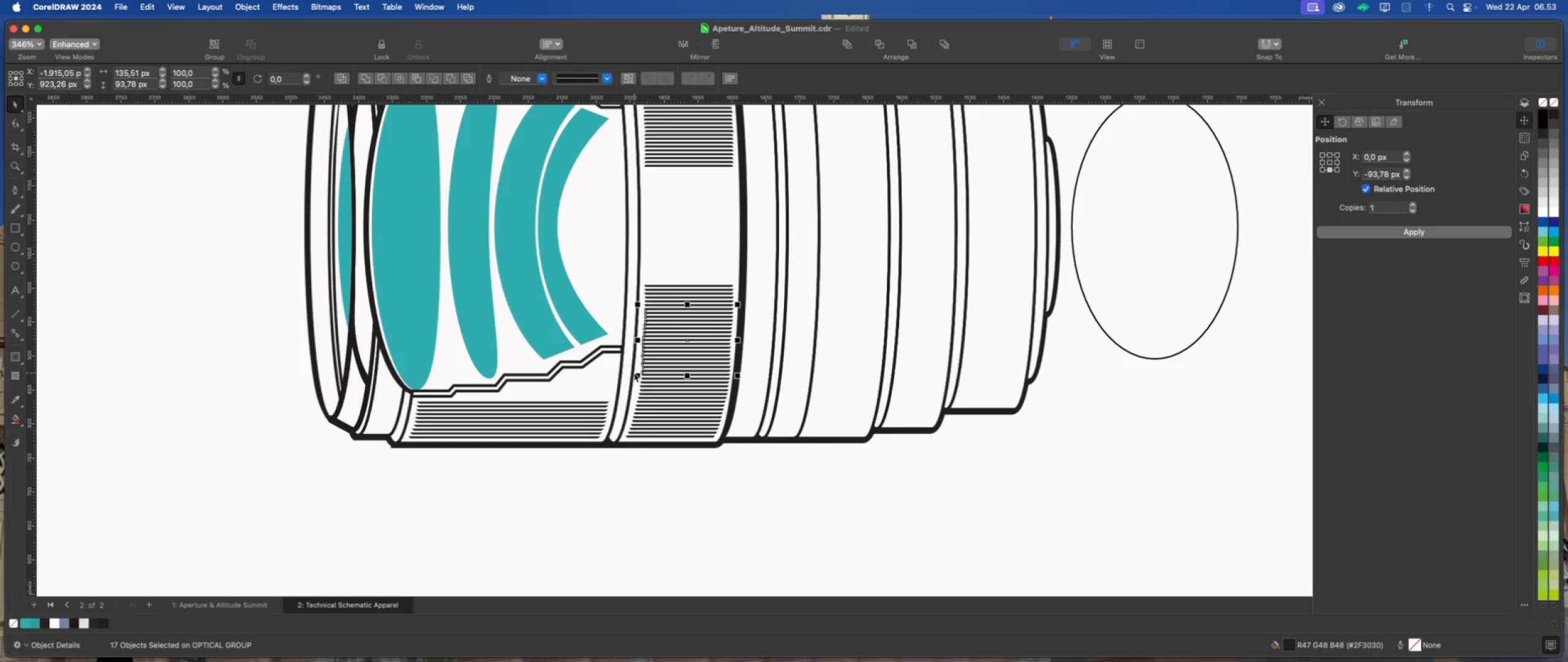 
key(ArrowRight)
 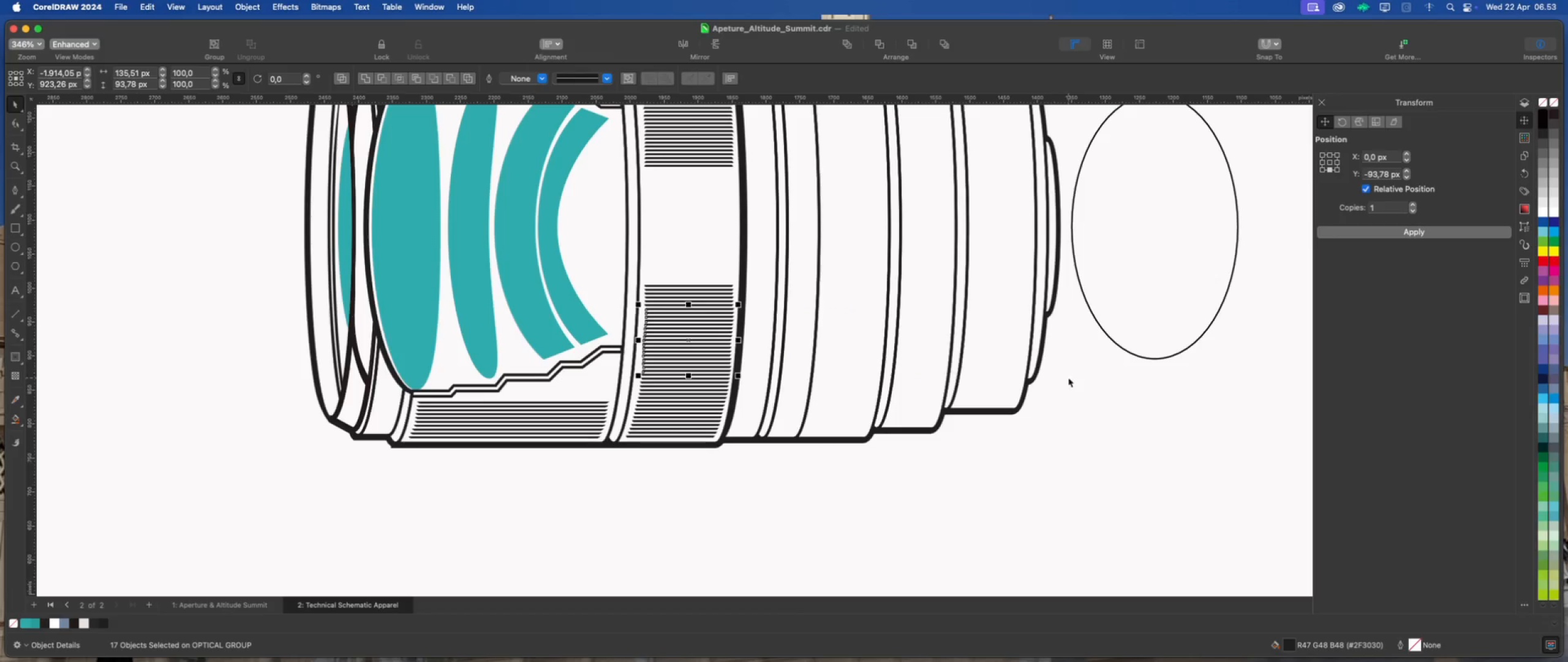 
left_click_drag(start_coordinate=[1074, 316], to_coordinate=[626, 362])
 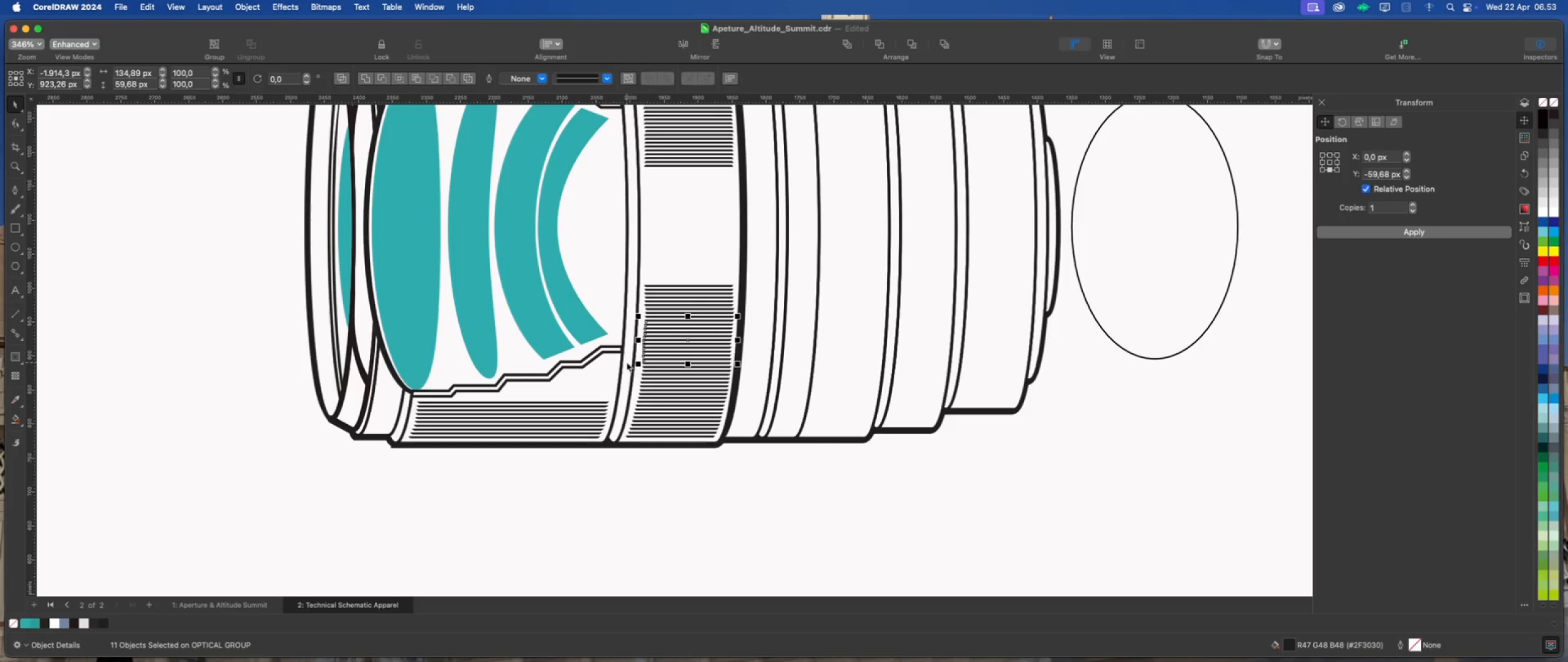 
key(ArrowRight)
 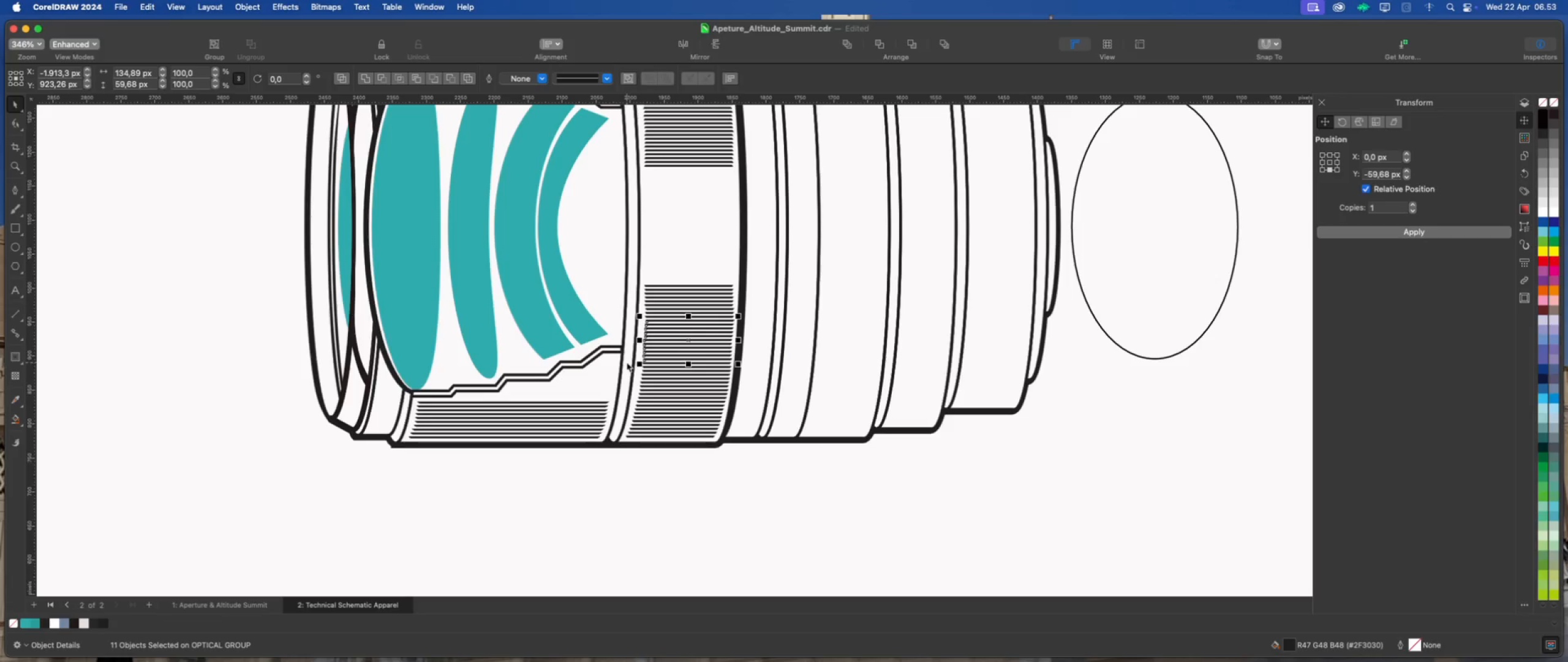 
key(ArrowRight)
 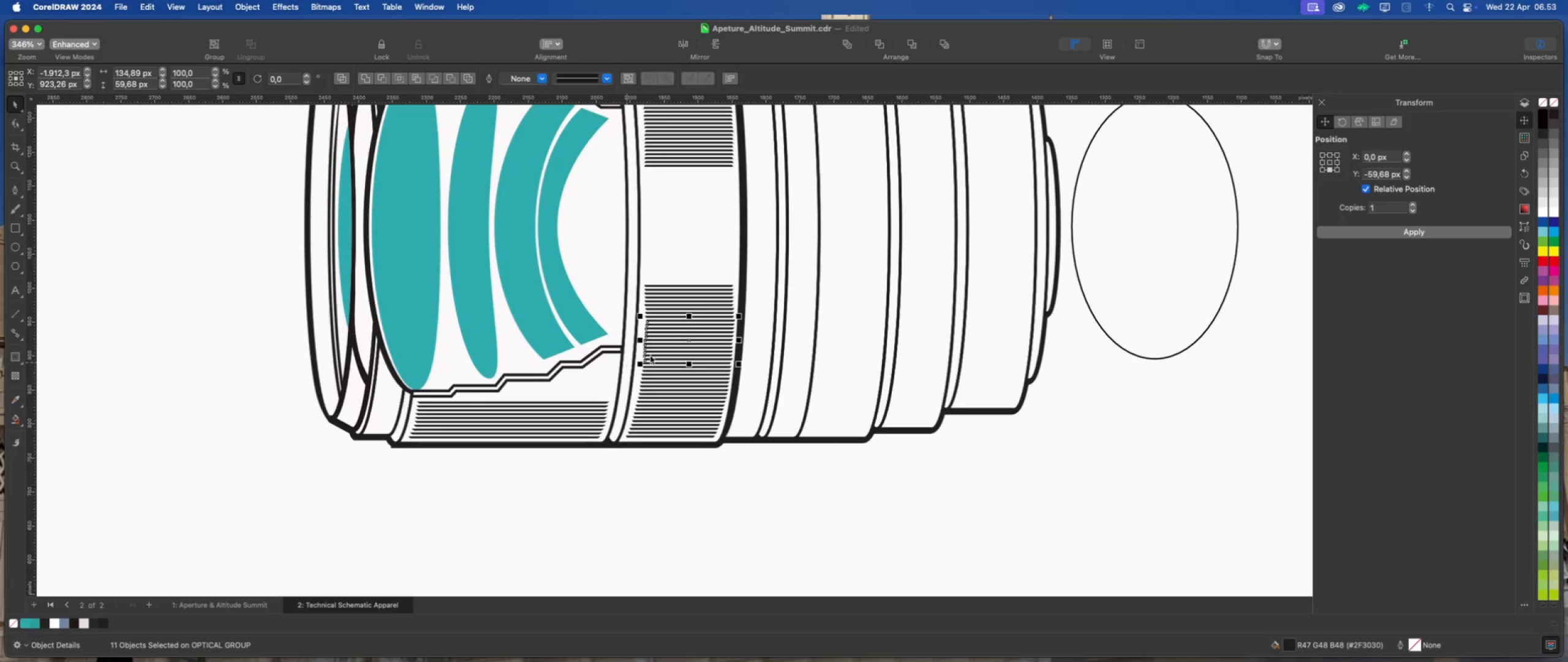 
left_click([1114, 392])
 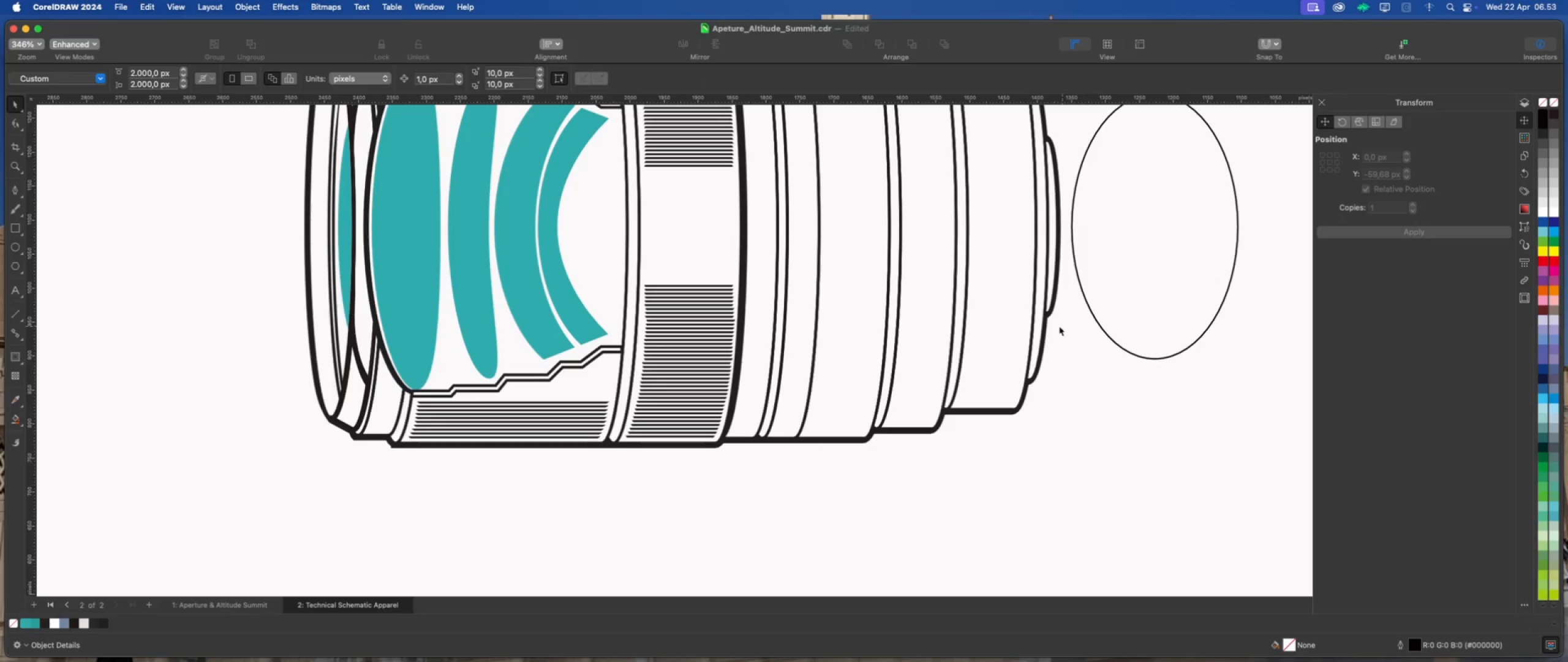 
left_click_drag(start_coordinate=[1069, 328], to_coordinate=[630, 348])
 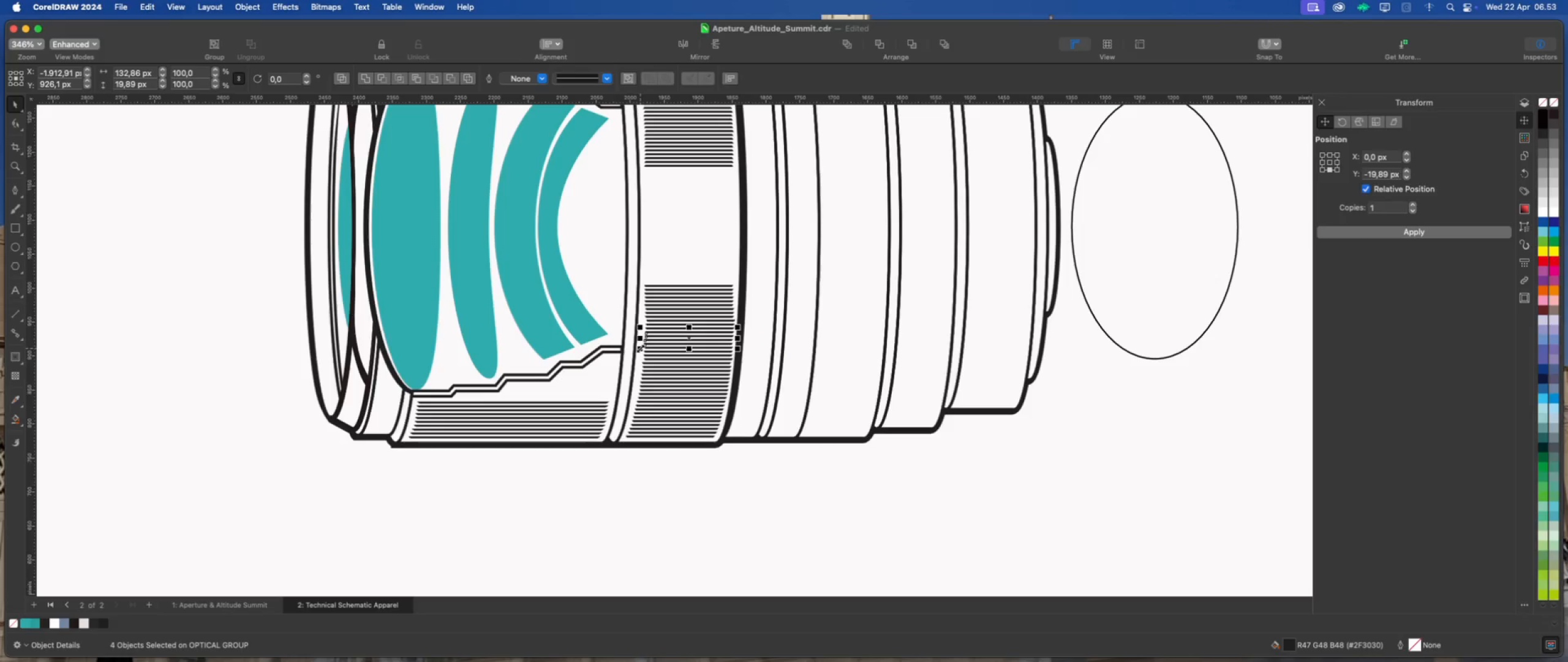 
key(ArrowRight)
 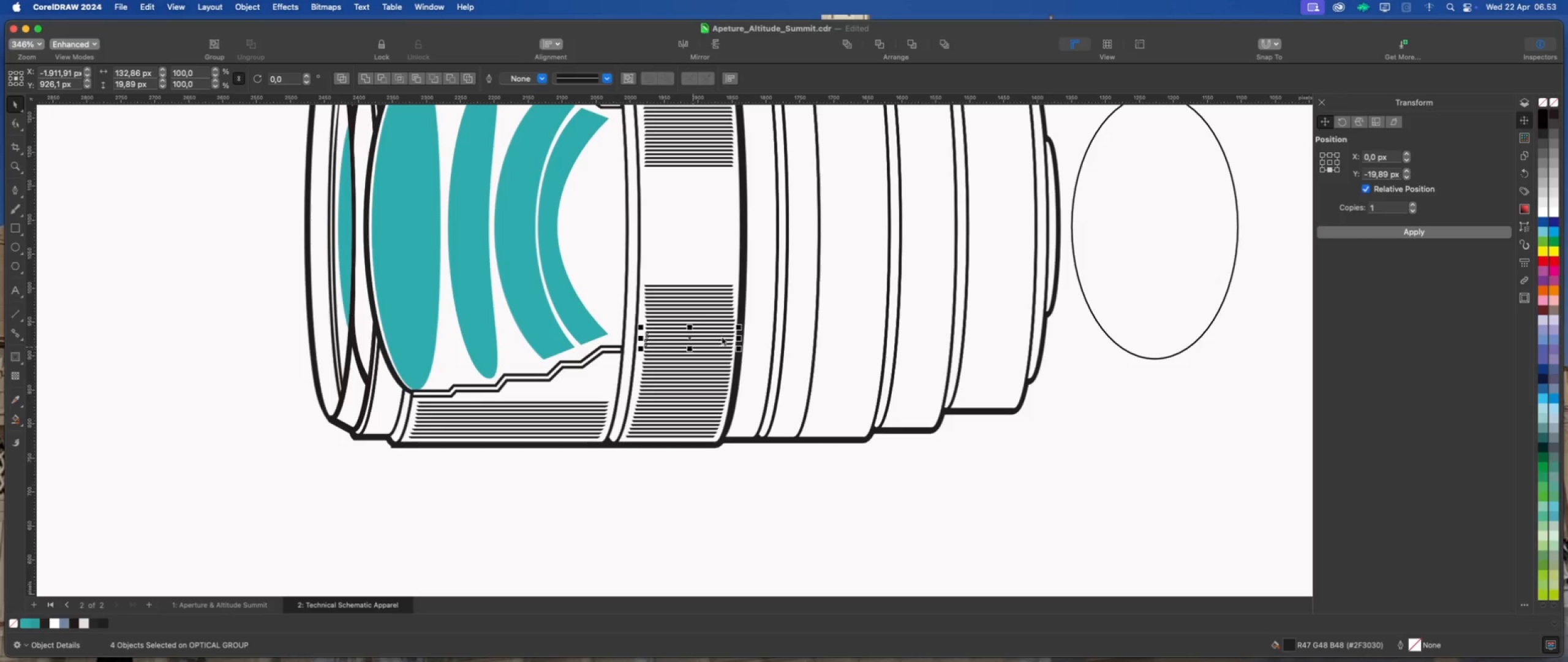 
left_click([1090, 310])
 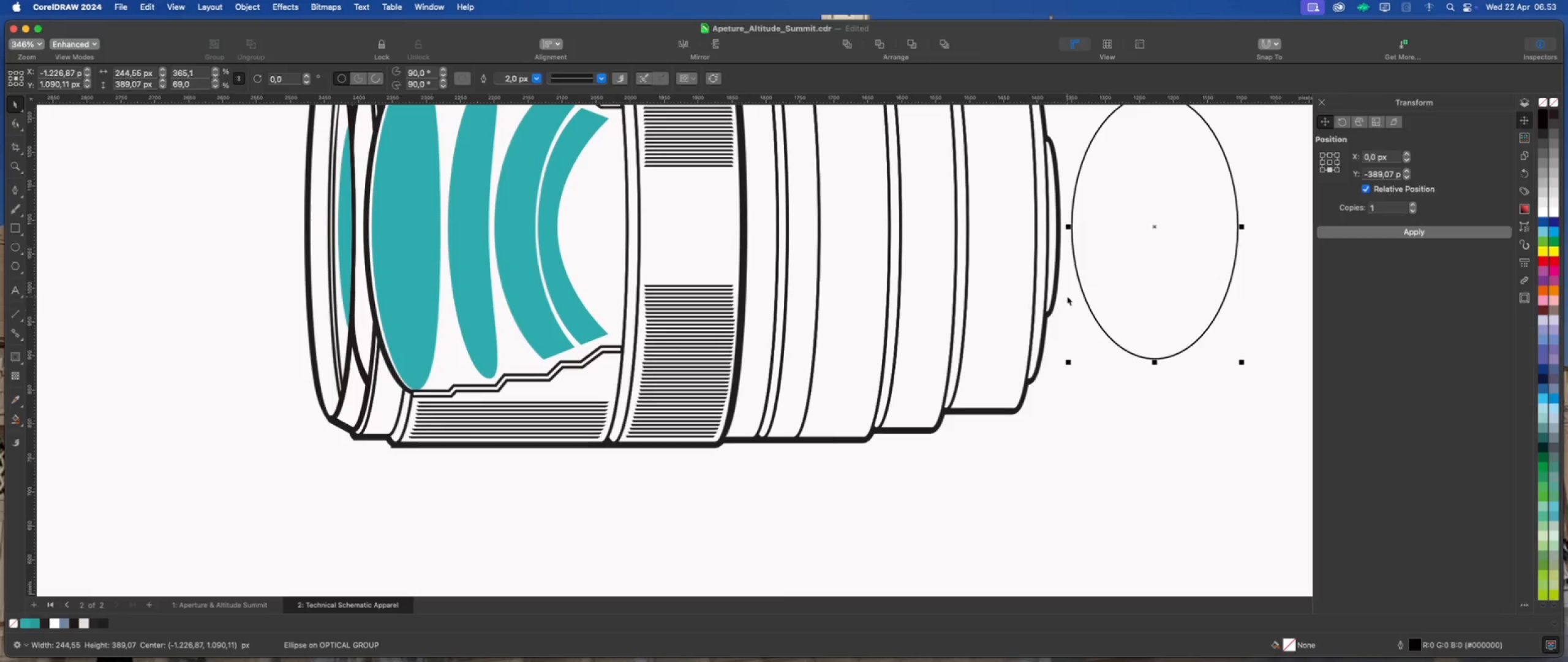 
left_click([1067, 289])
 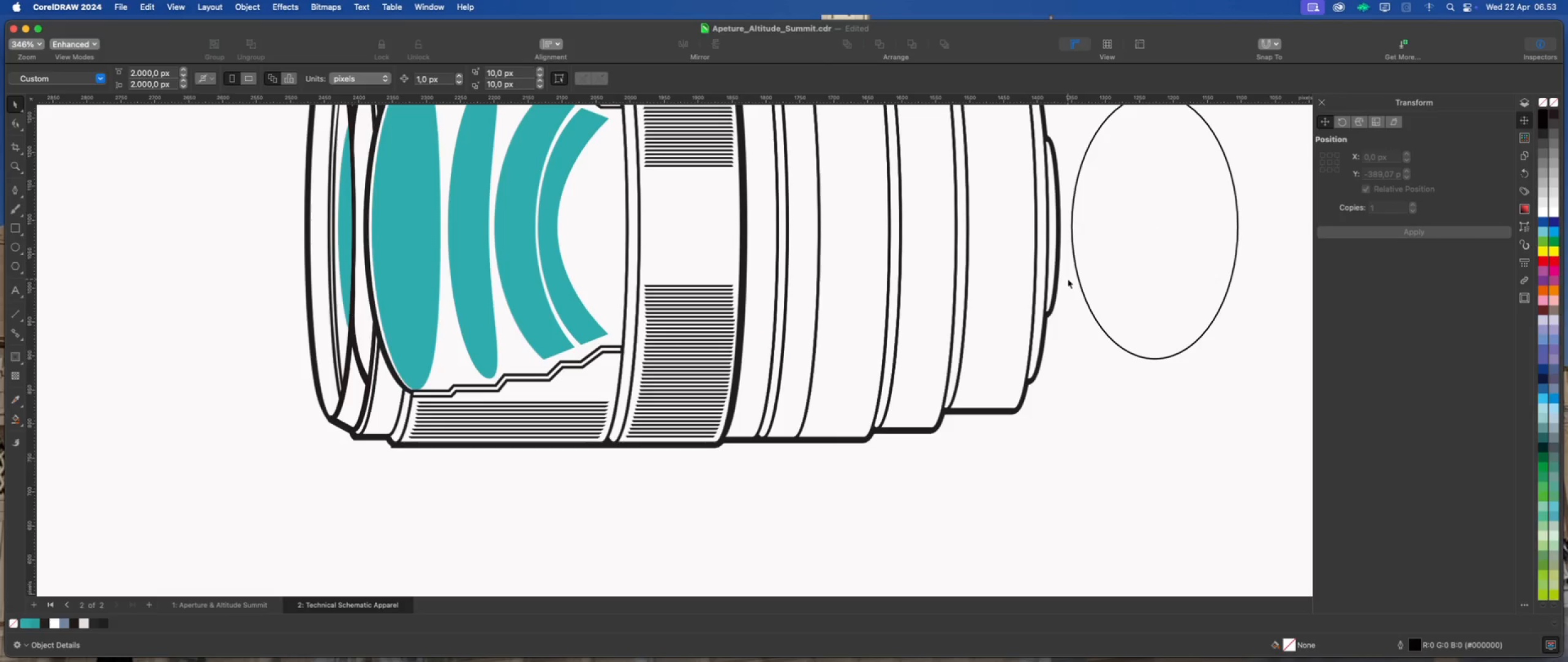 
left_click_drag(start_coordinate=[1068, 275], to_coordinate=[631, 318])
 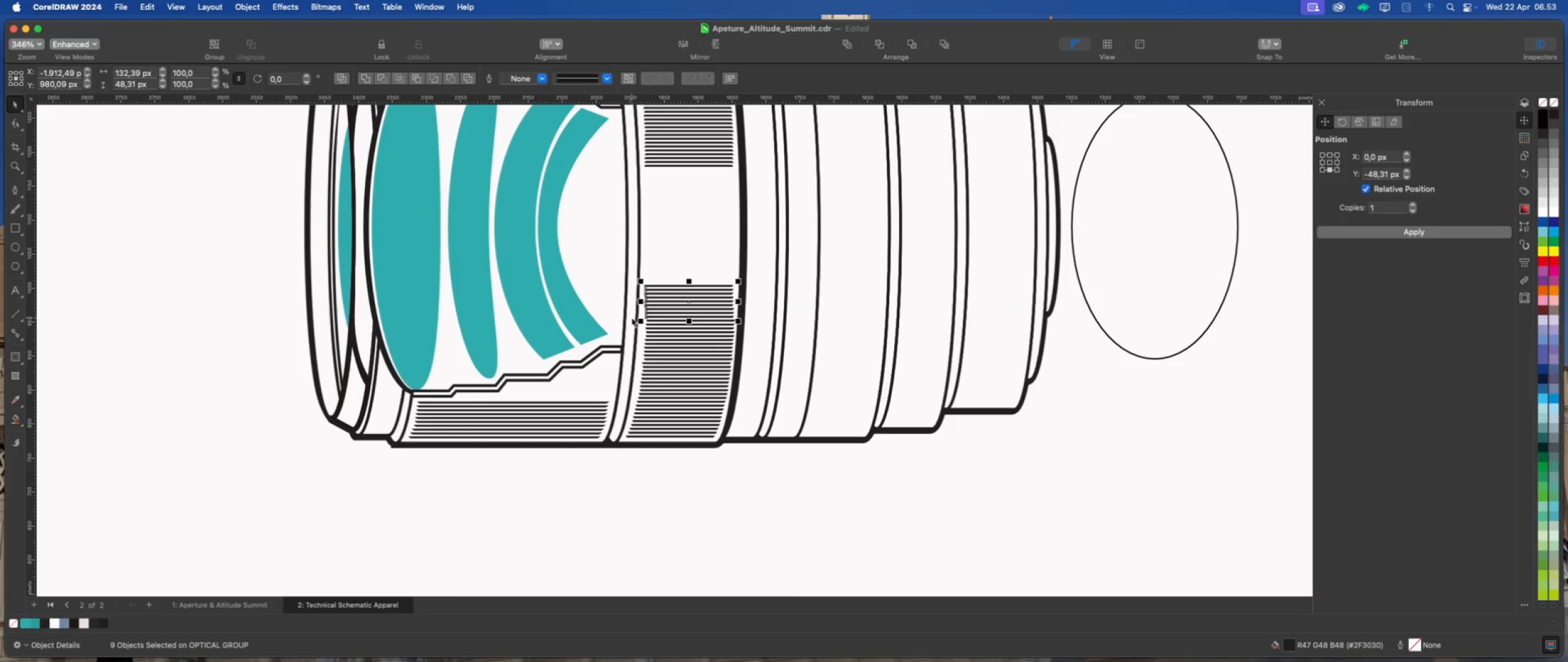 
key(ArrowRight)
 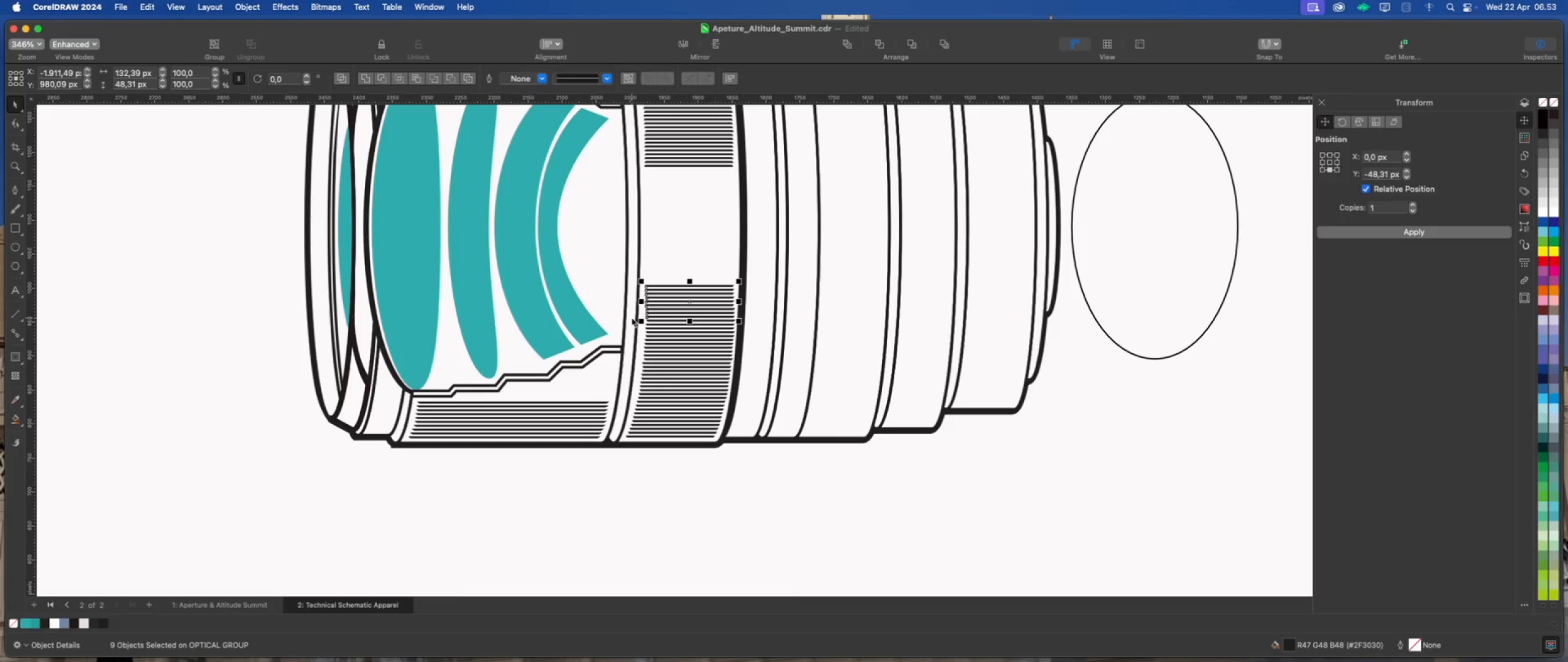 
key(ArrowRight)
 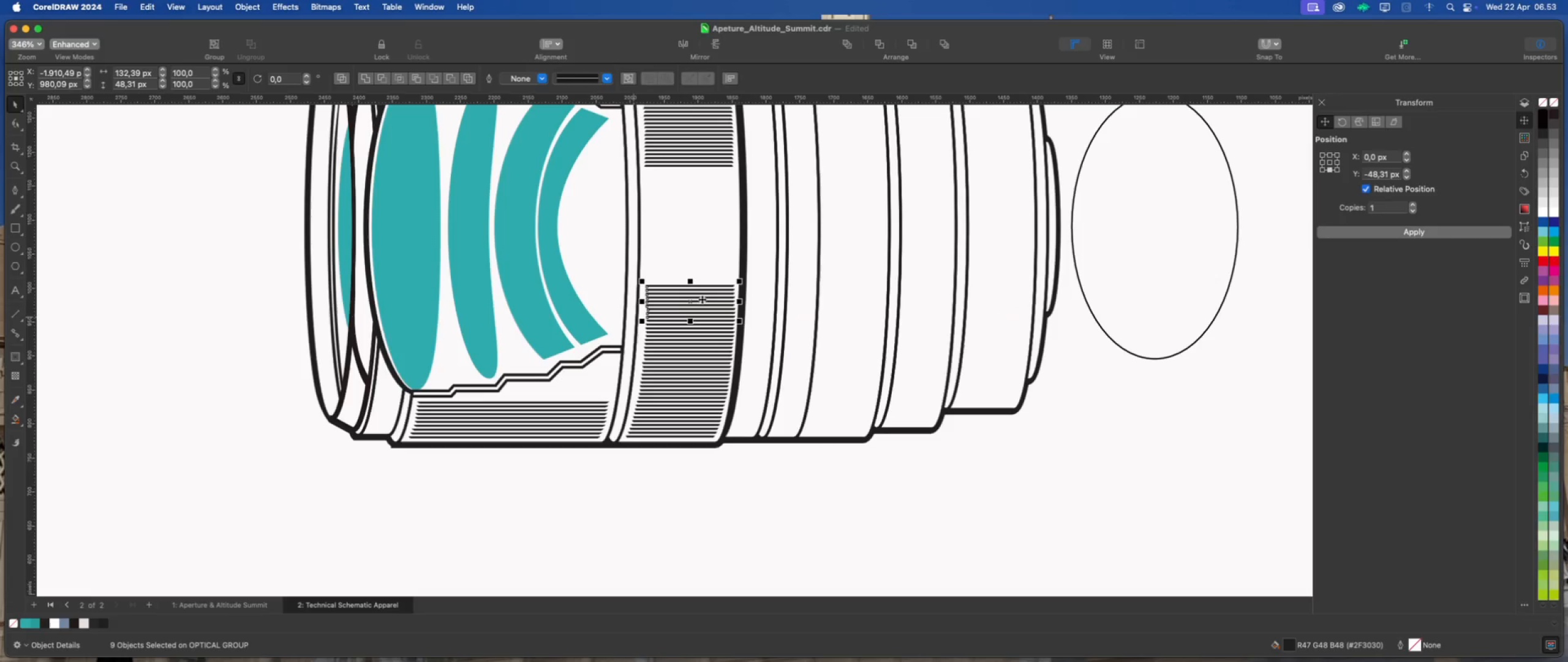 
left_click([1101, 401])
 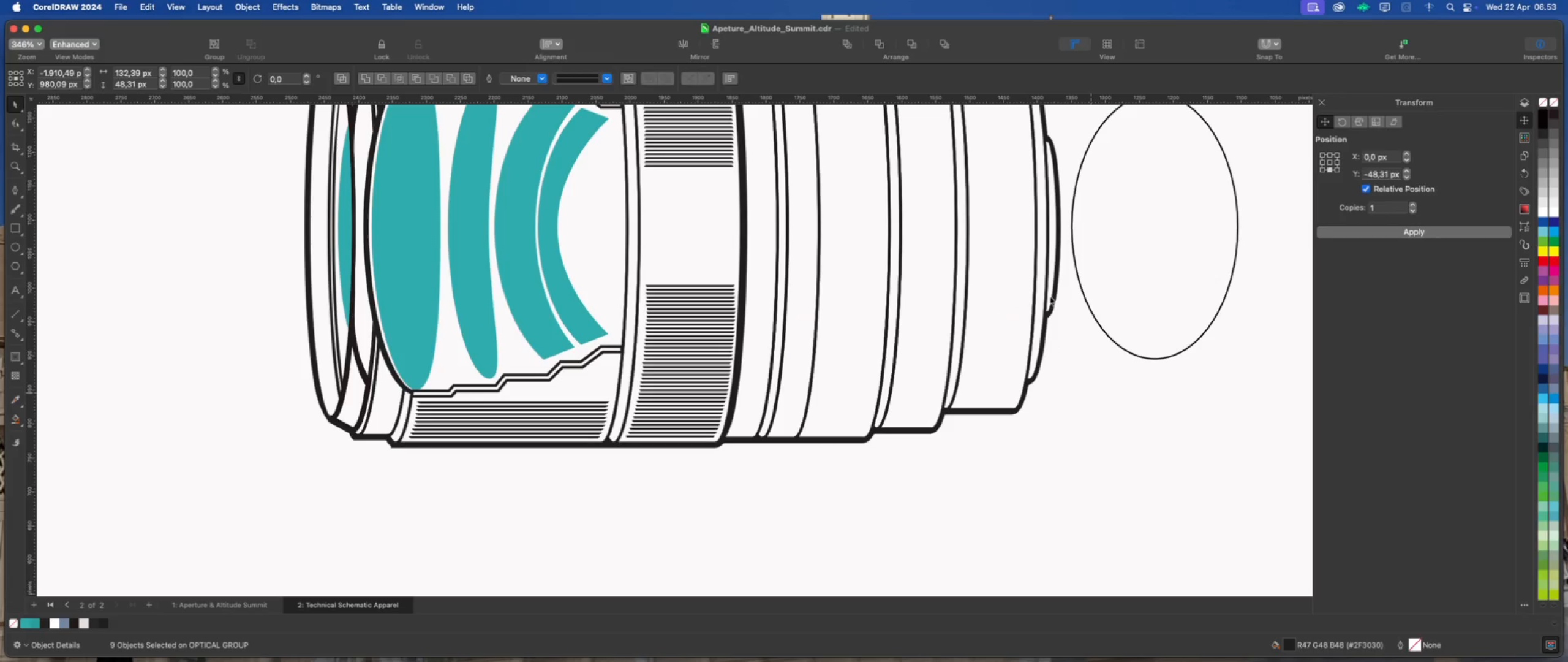 
scroll: coordinate [1052, 280], scroll_direction: up, amount: 1.0
 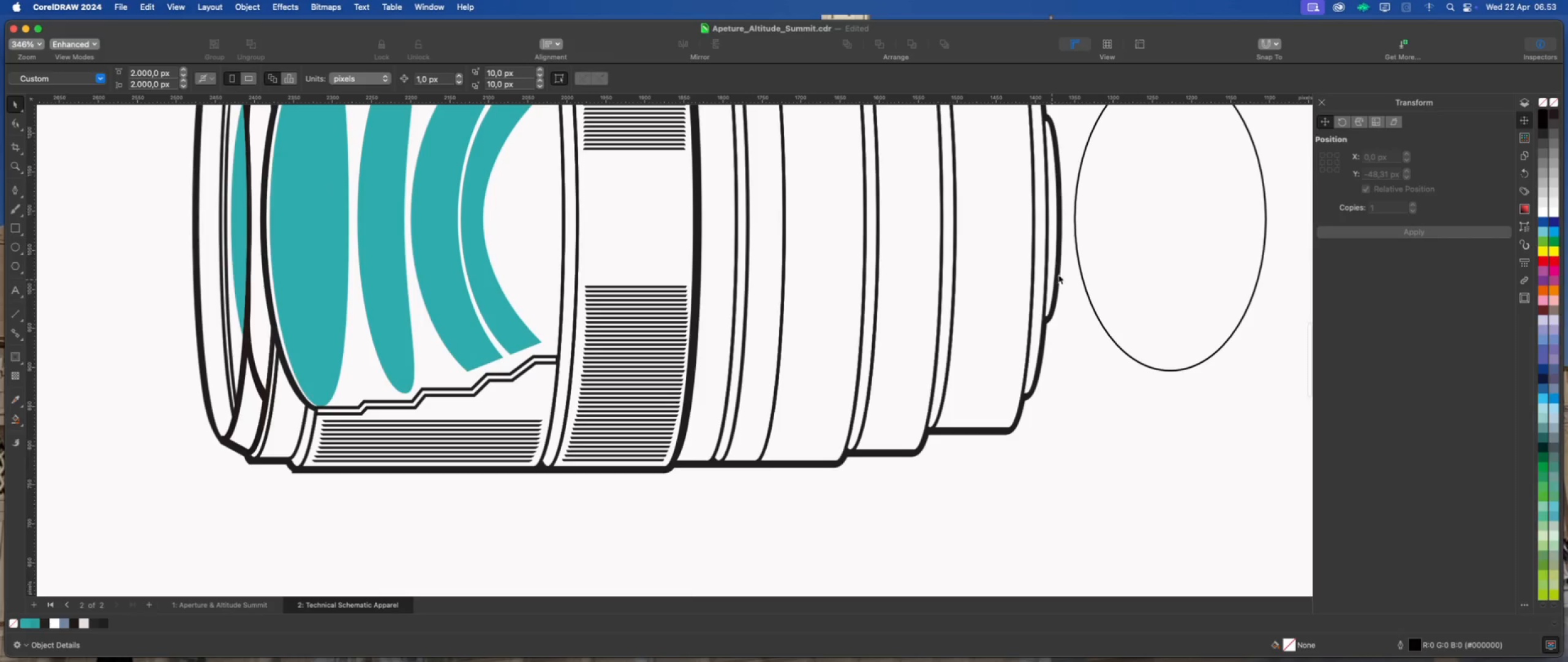 
left_click_drag(start_coordinate=[1069, 265], to_coordinate=[567, 300])
 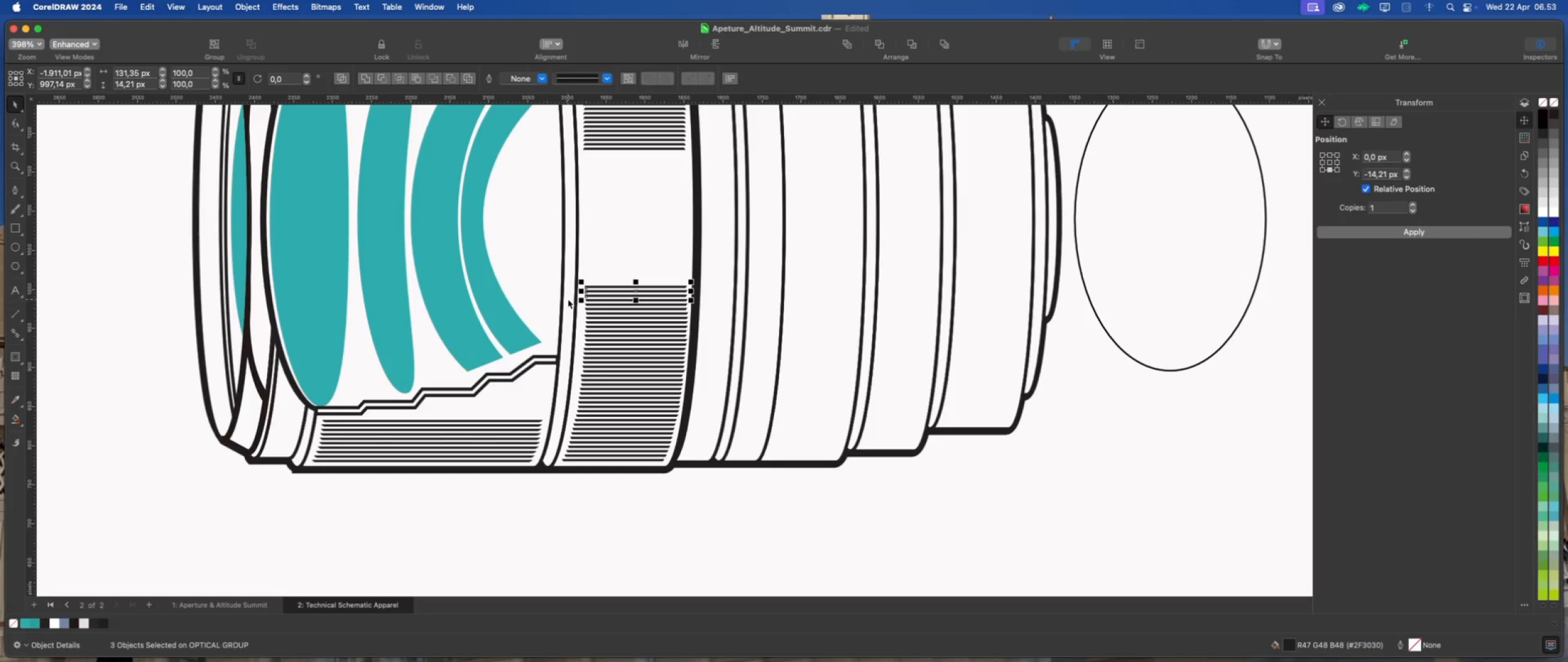 
key(ArrowRight)
 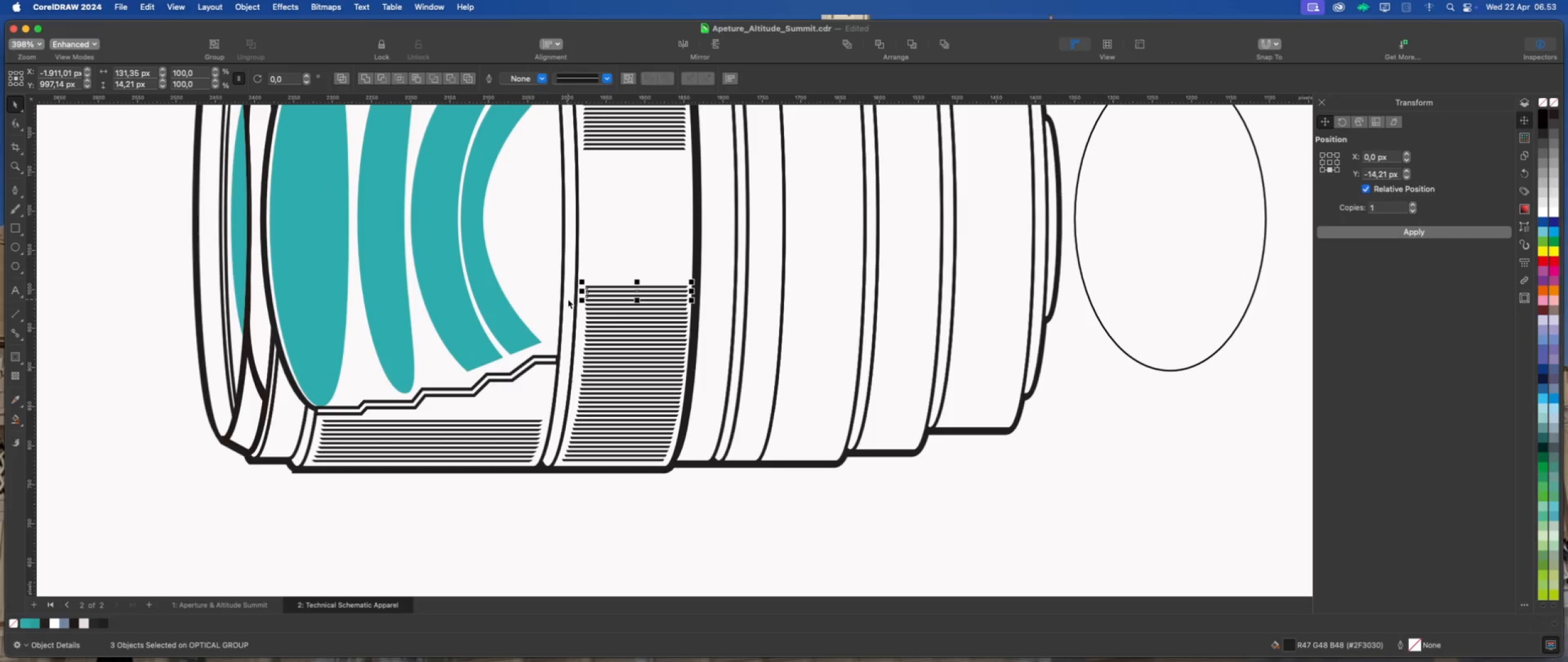 
key(ArrowRight)
 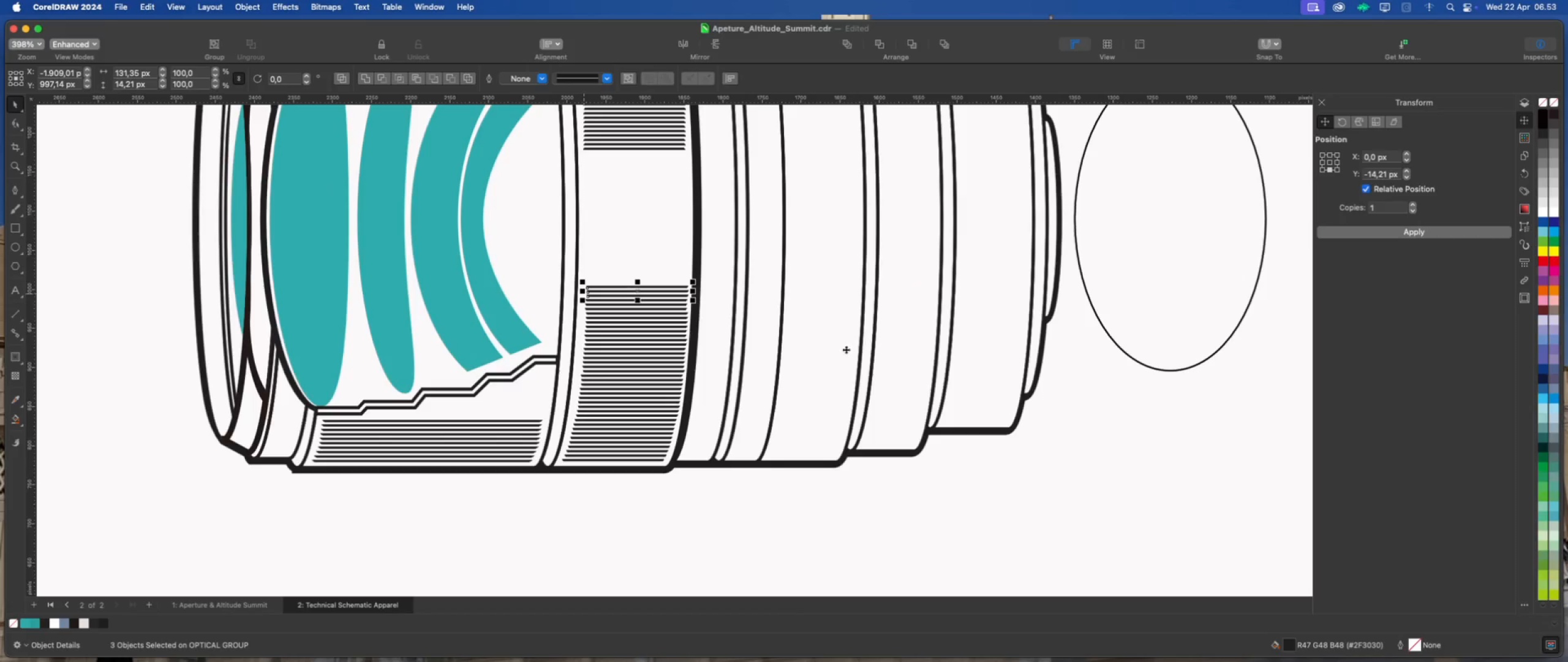 
left_click([1176, 465])
 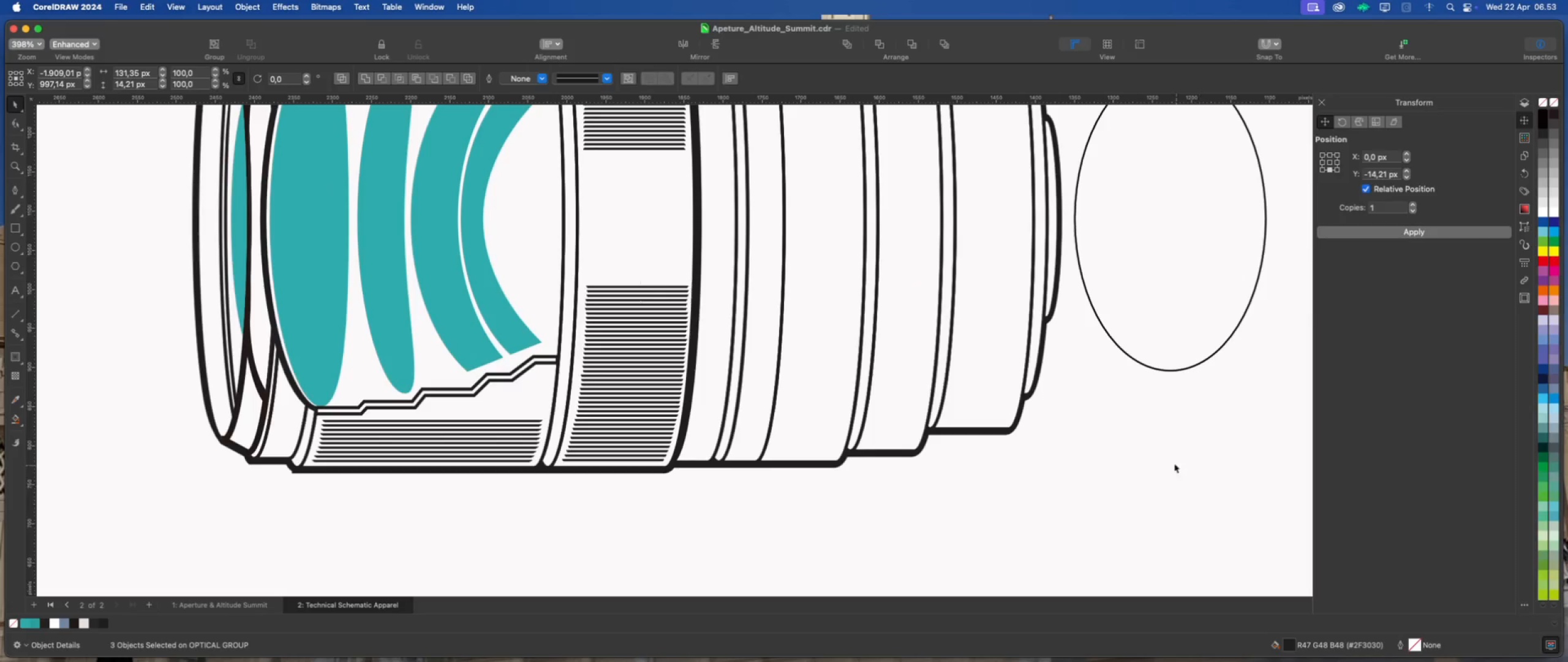 
scroll: coordinate [648, 254], scroll_direction: down, amount: 5.0
 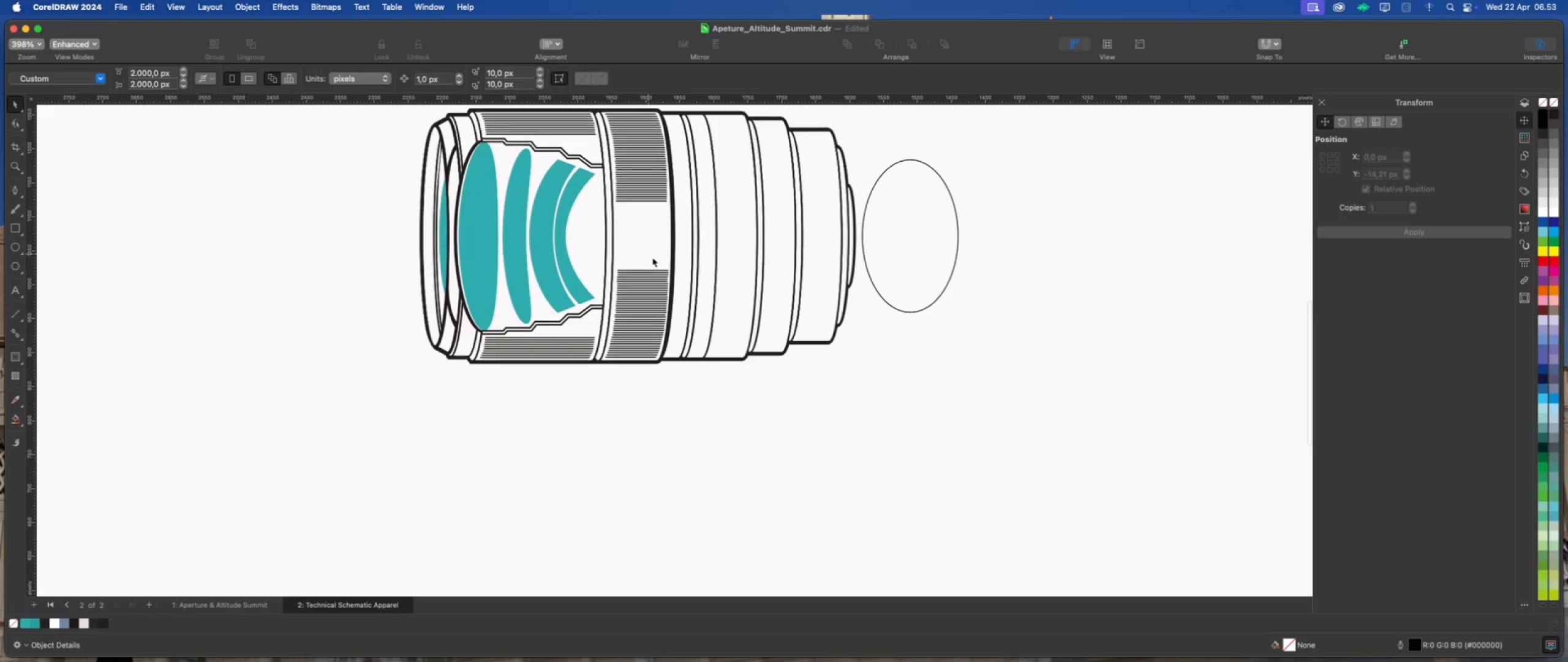 
scroll: coordinate [665, 195], scroll_direction: up, amount: 3.0
 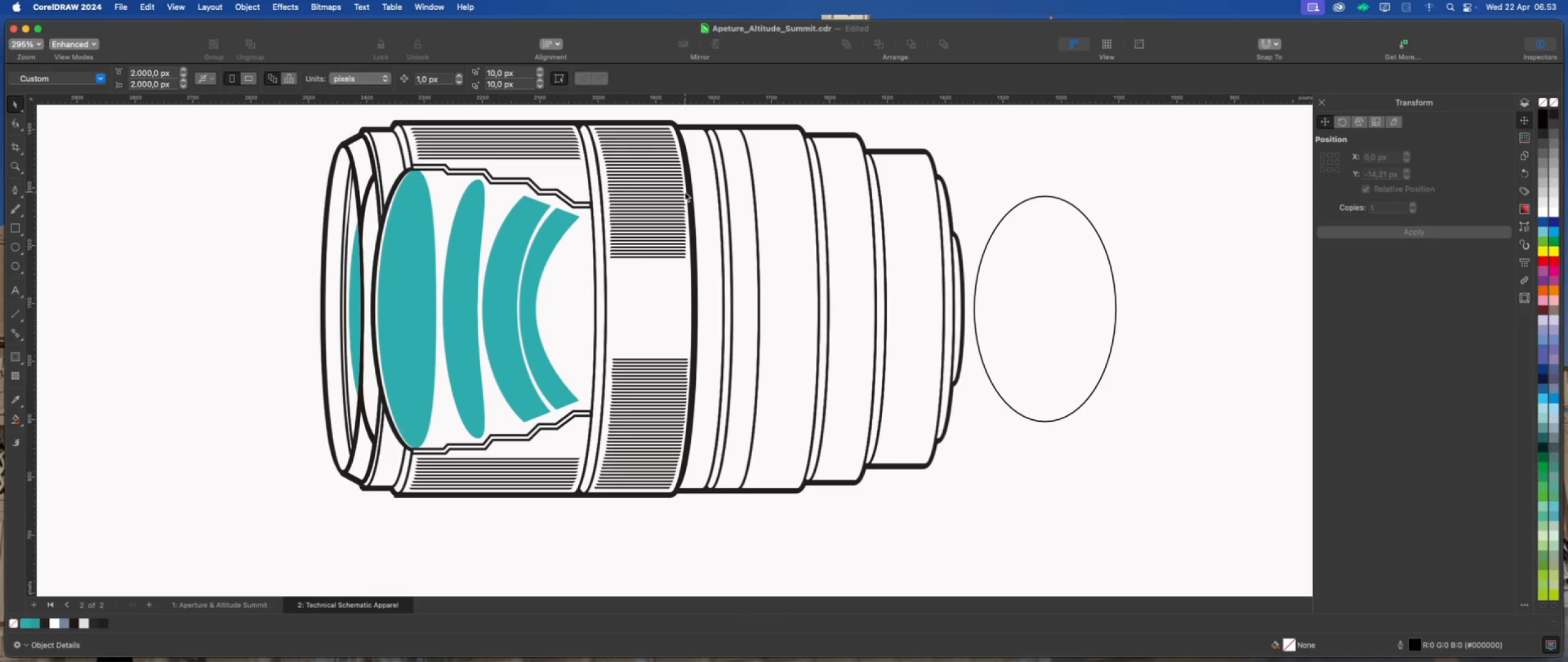 
scroll: coordinate [661, 264], scroll_direction: down, amount: 2.0
 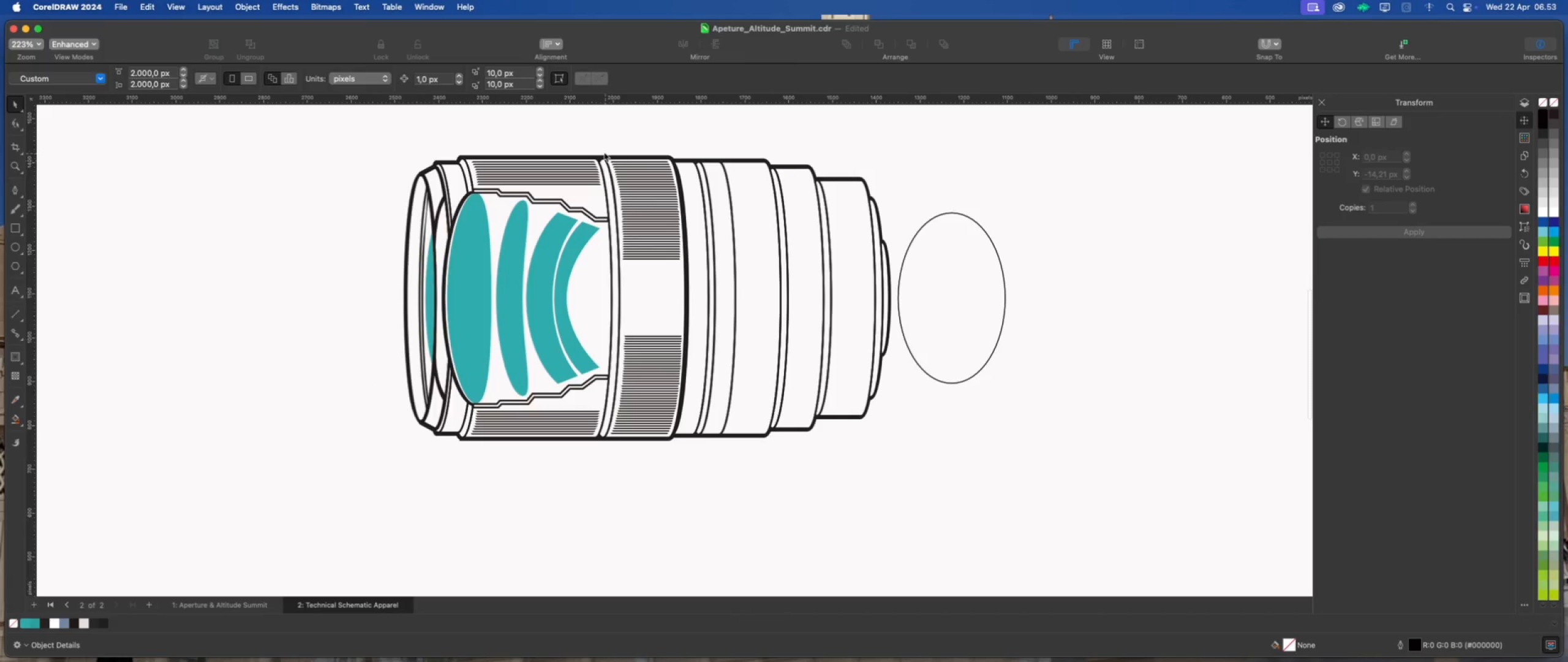 
left_click_drag(start_coordinate=[602, 146], to_coordinate=[706, 448])
 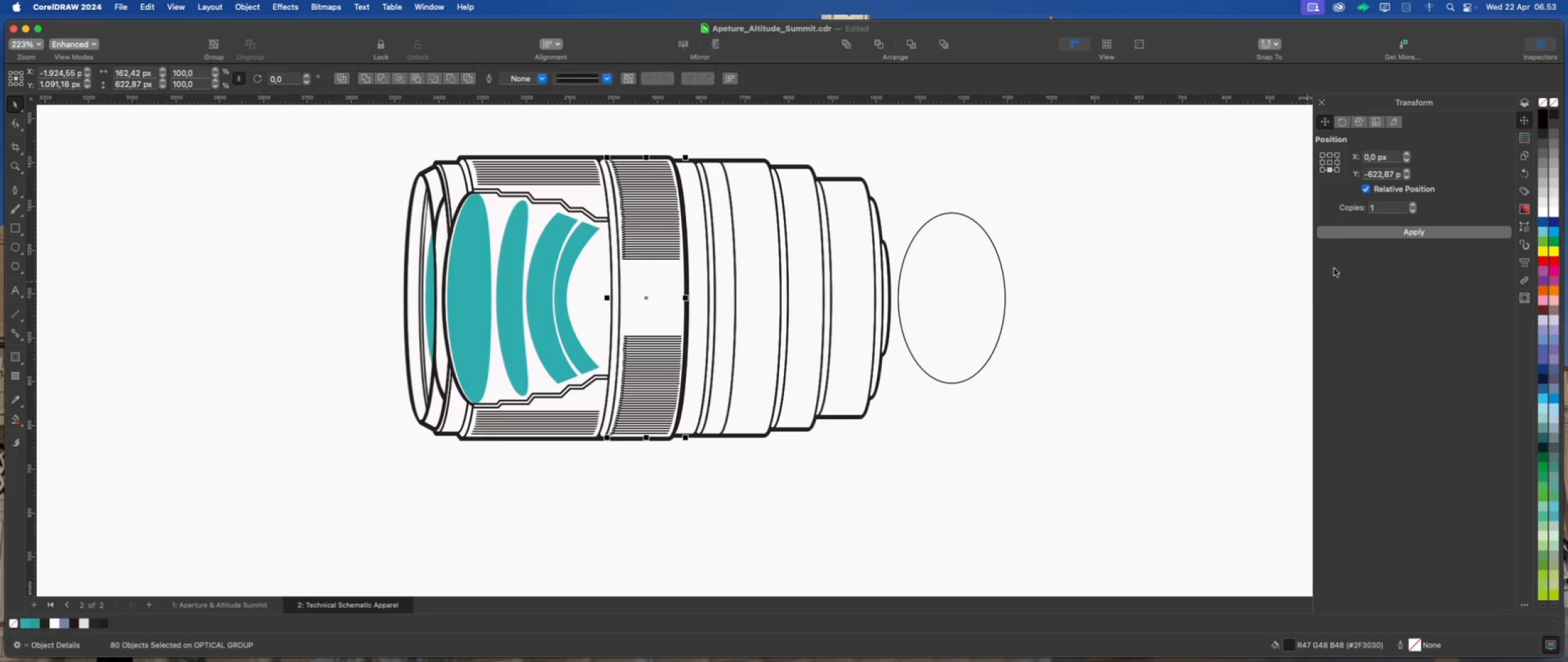 
left_click([1338, 163])
 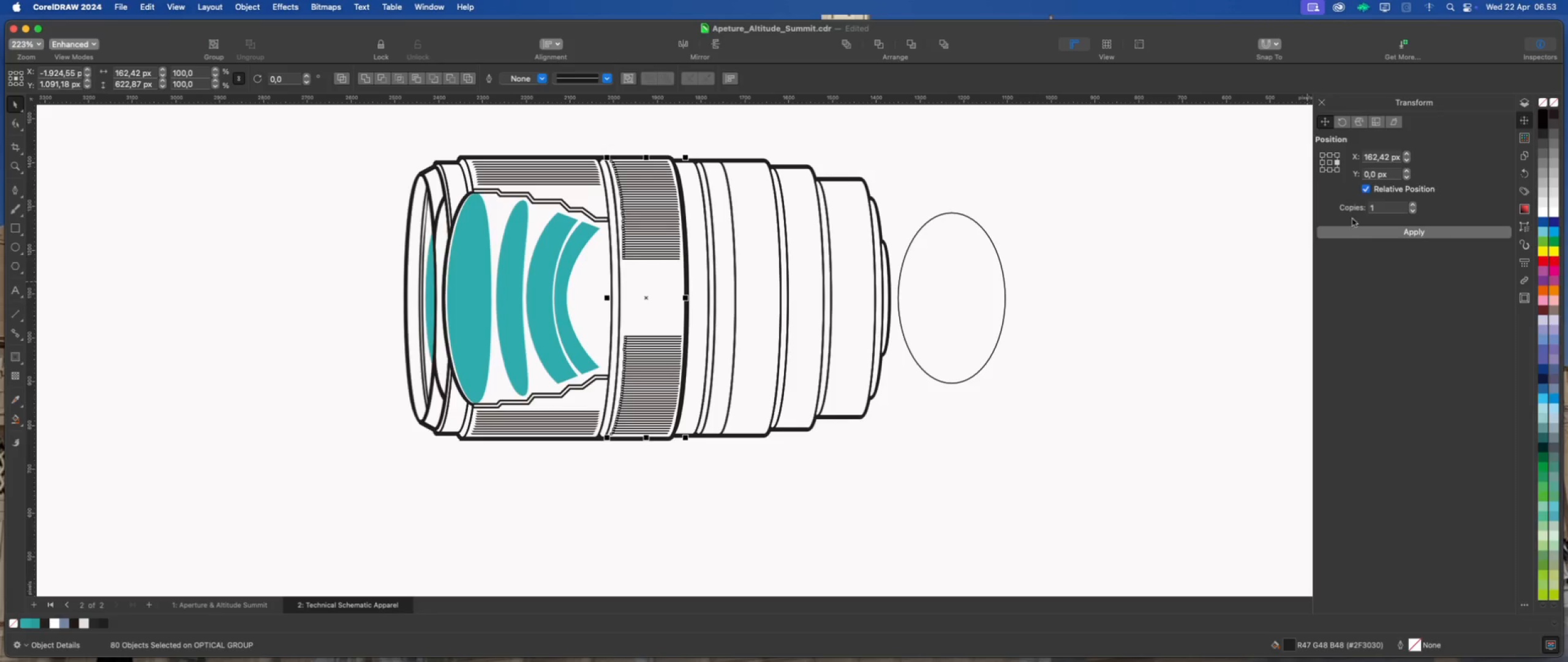 
left_click([1353, 232])
 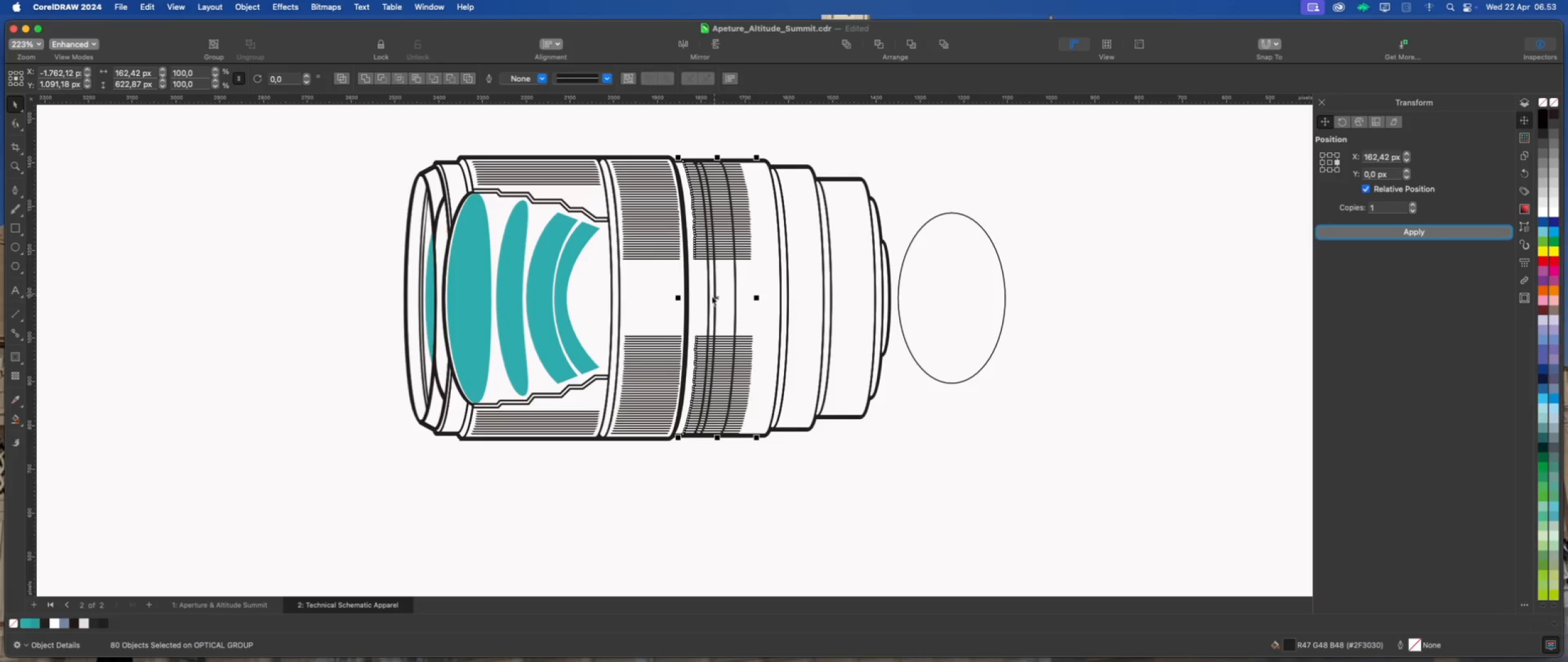 
left_click_drag(start_coordinate=[715, 298], to_coordinate=[767, 300])
 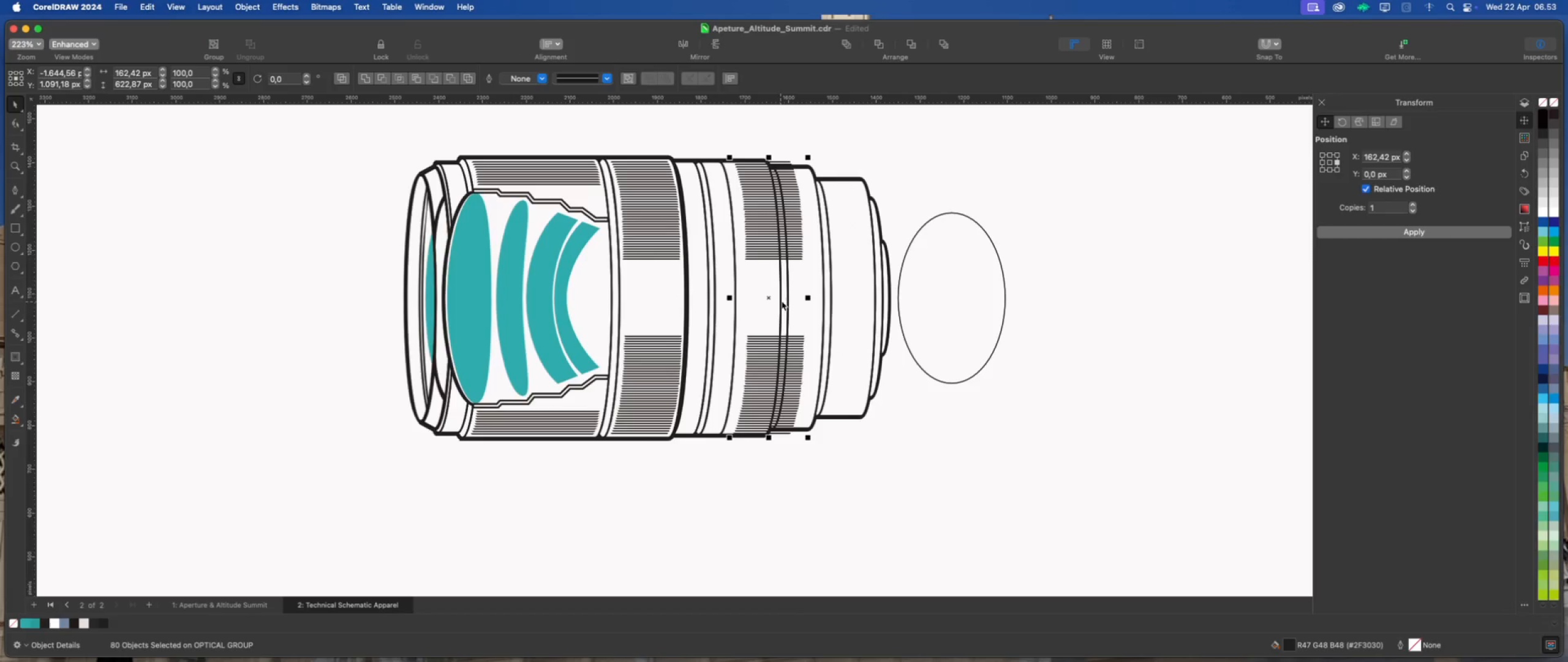 
hold_key(key=ShiftLeft, duration=6.44)
 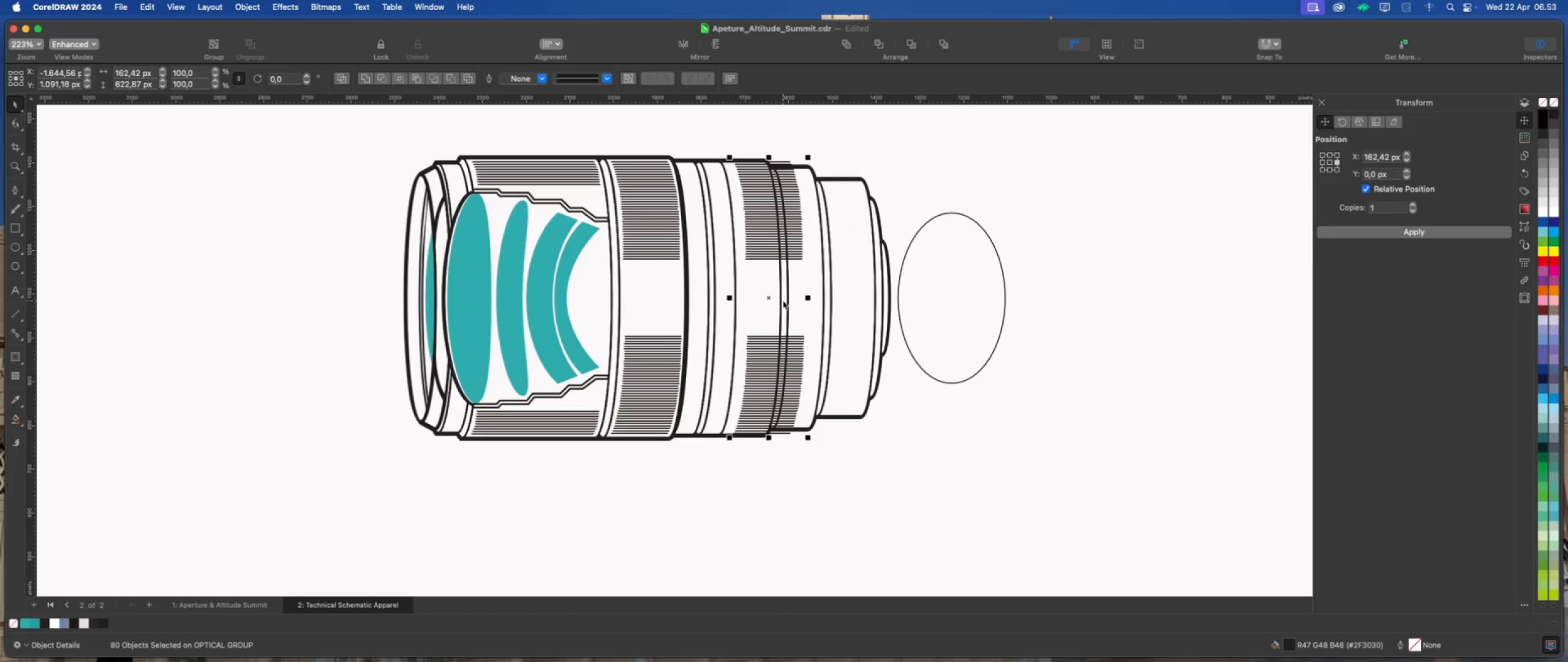 
scroll: coordinate [753, 276], scroll_direction: up, amount: 2.0
 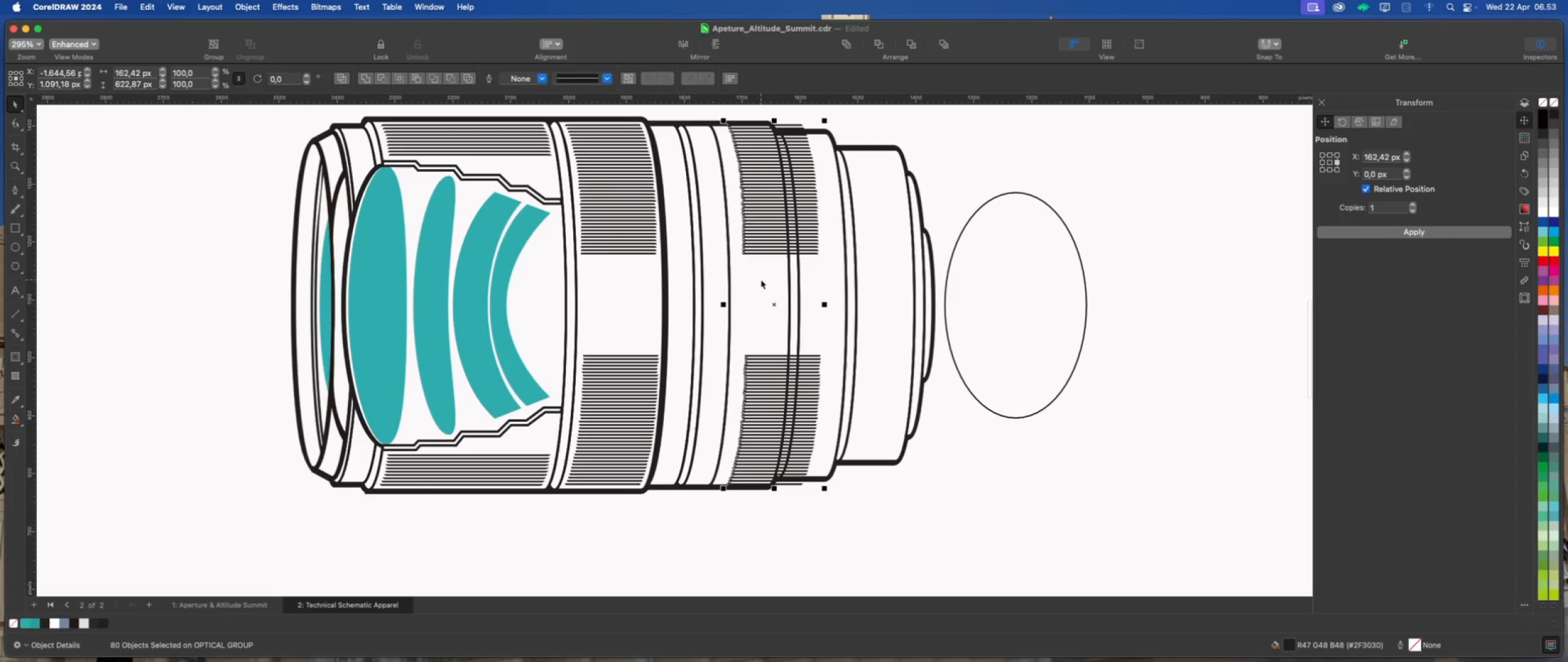 
scroll: coordinate [718, 227], scroll_direction: none, amount: 0.0
 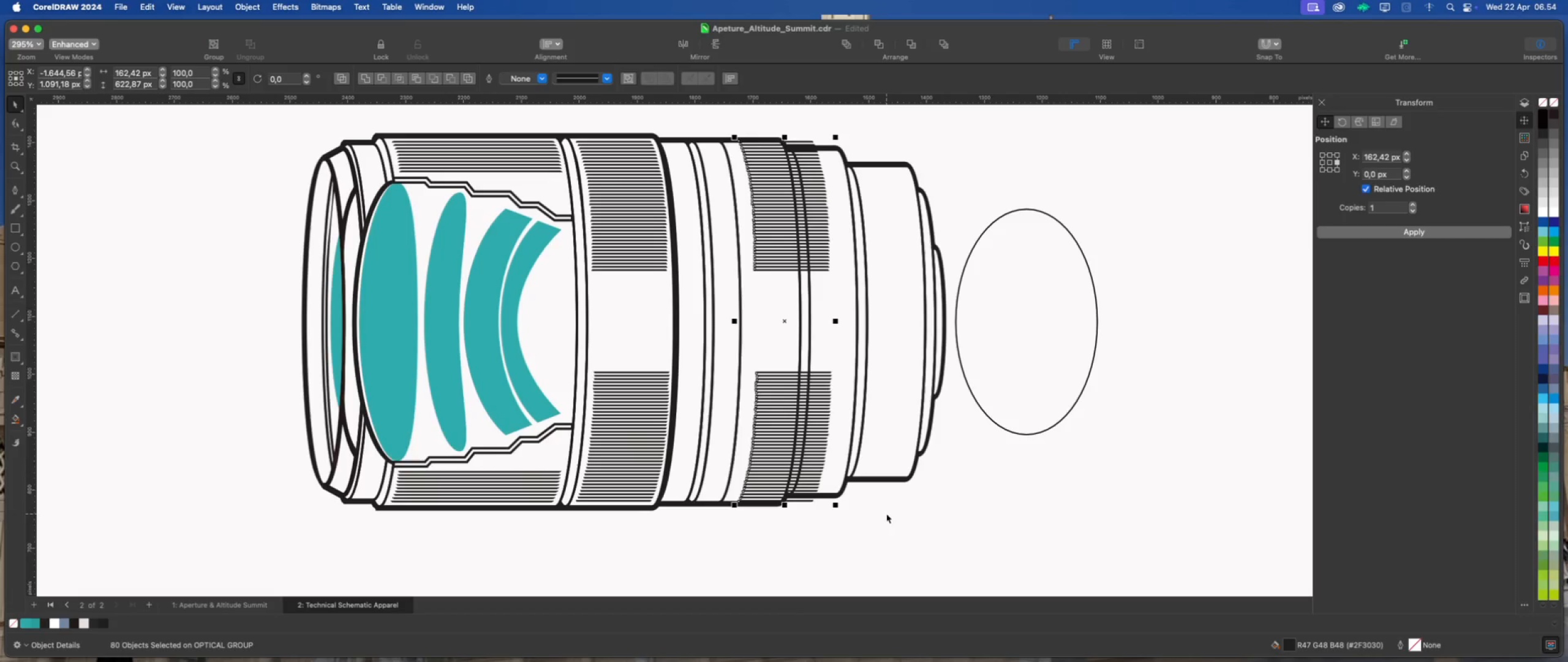 
wait(6.06)
 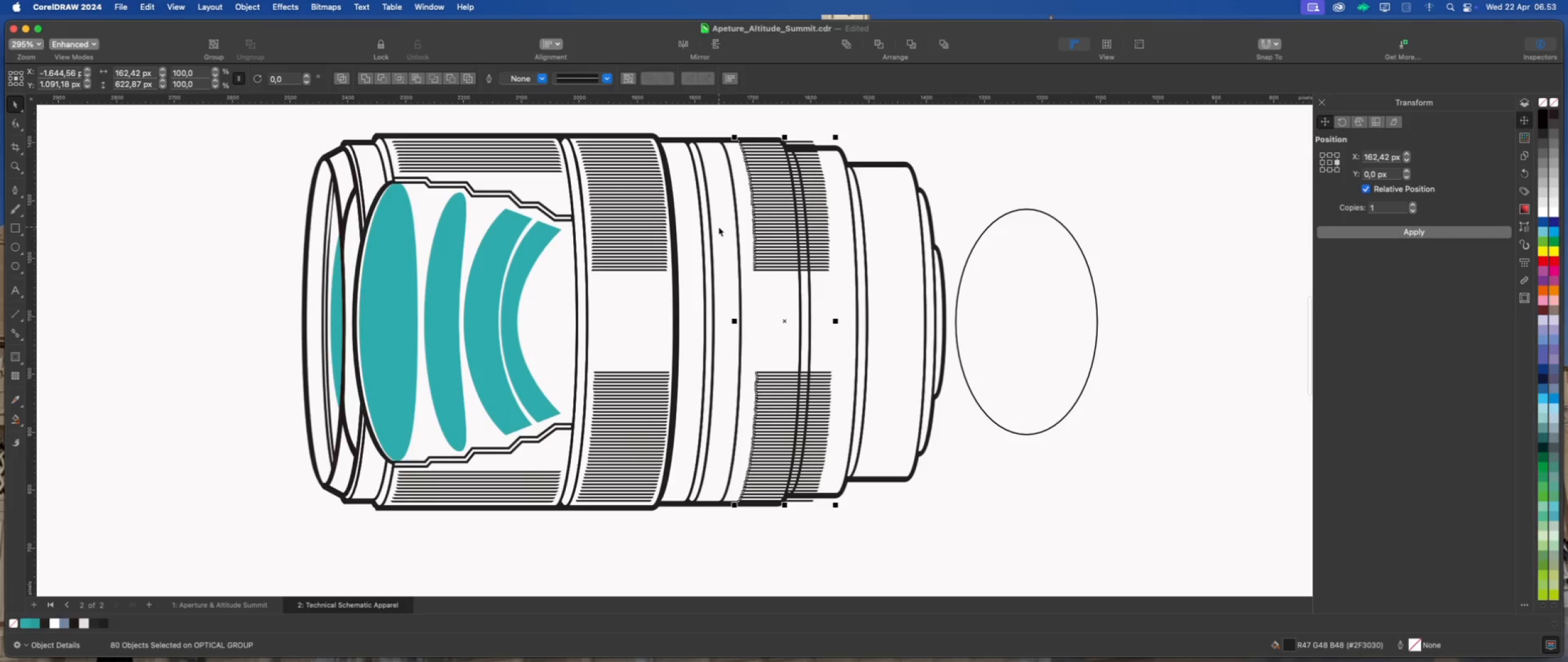 
left_click([886, 513])
 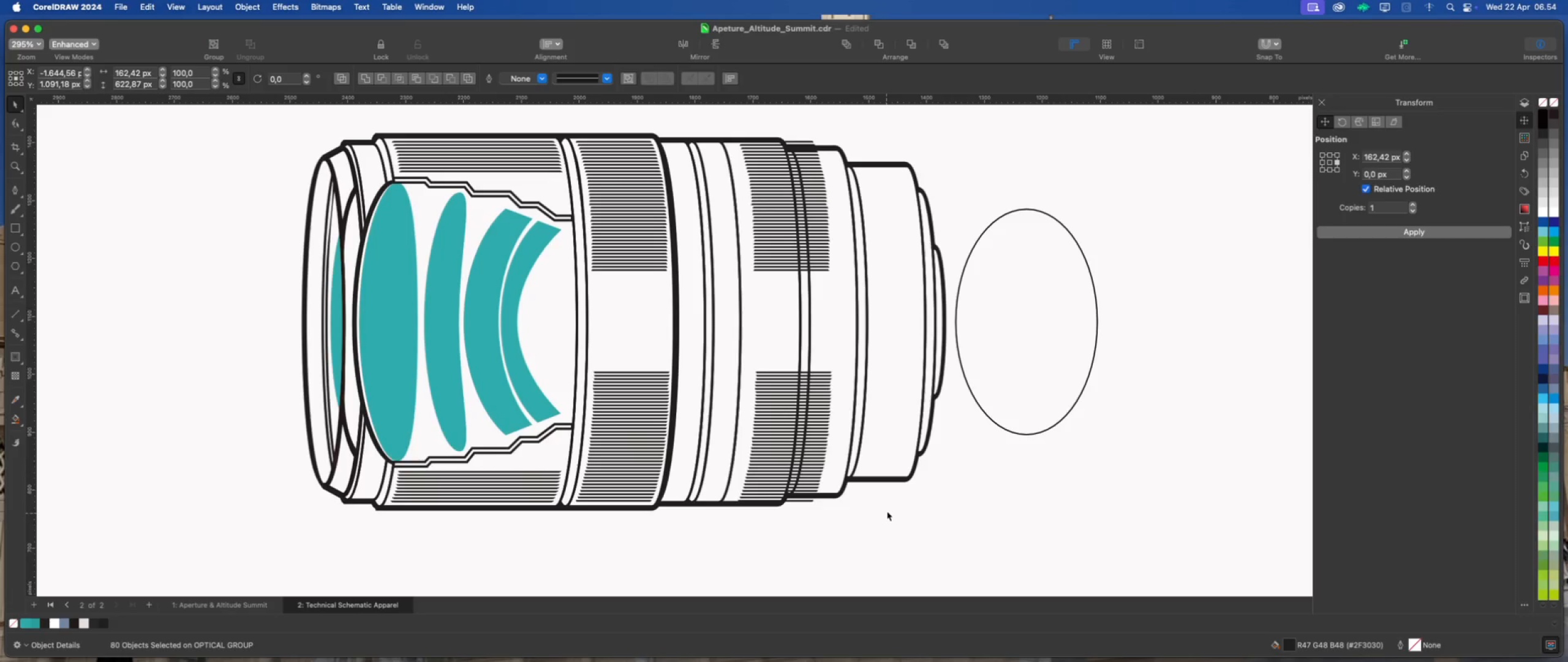 
left_click([794, 500])
 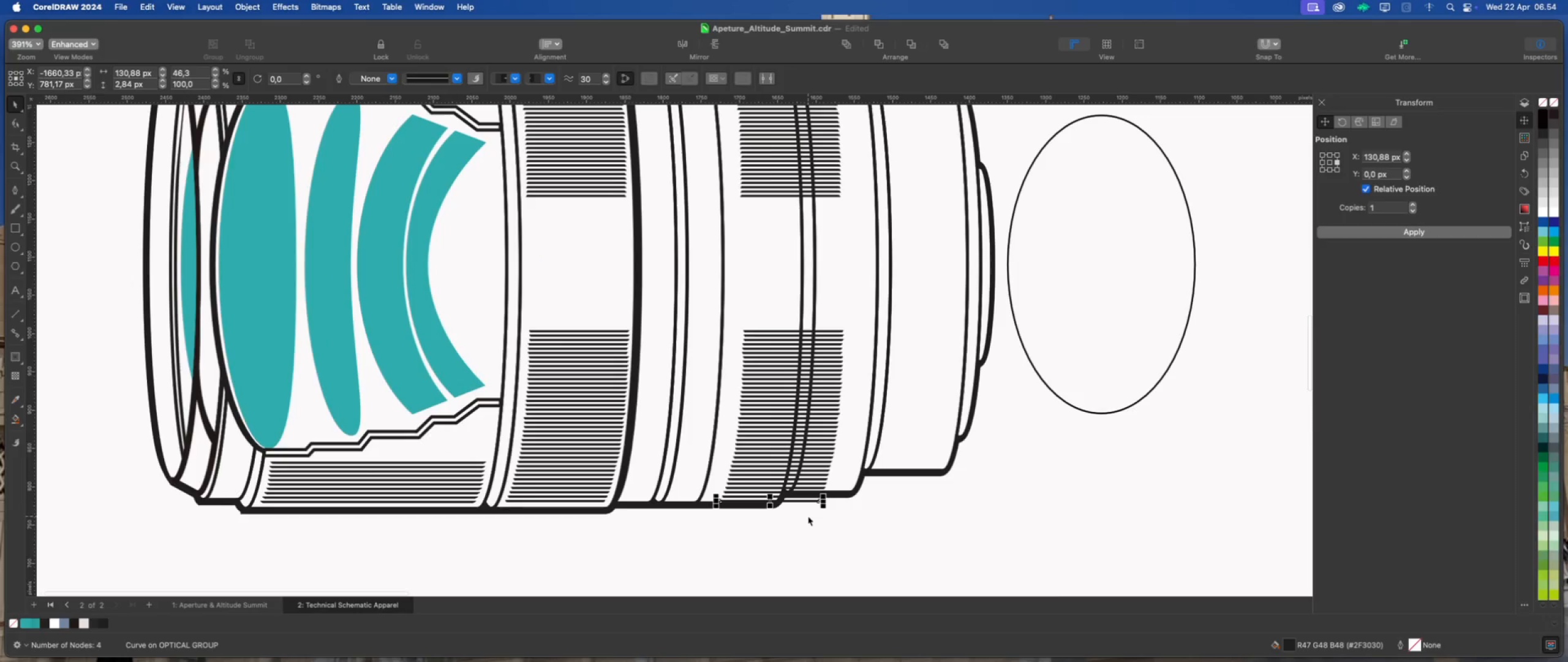 
scroll: coordinate [794, 500], scroll_direction: up, amount: 2.0
 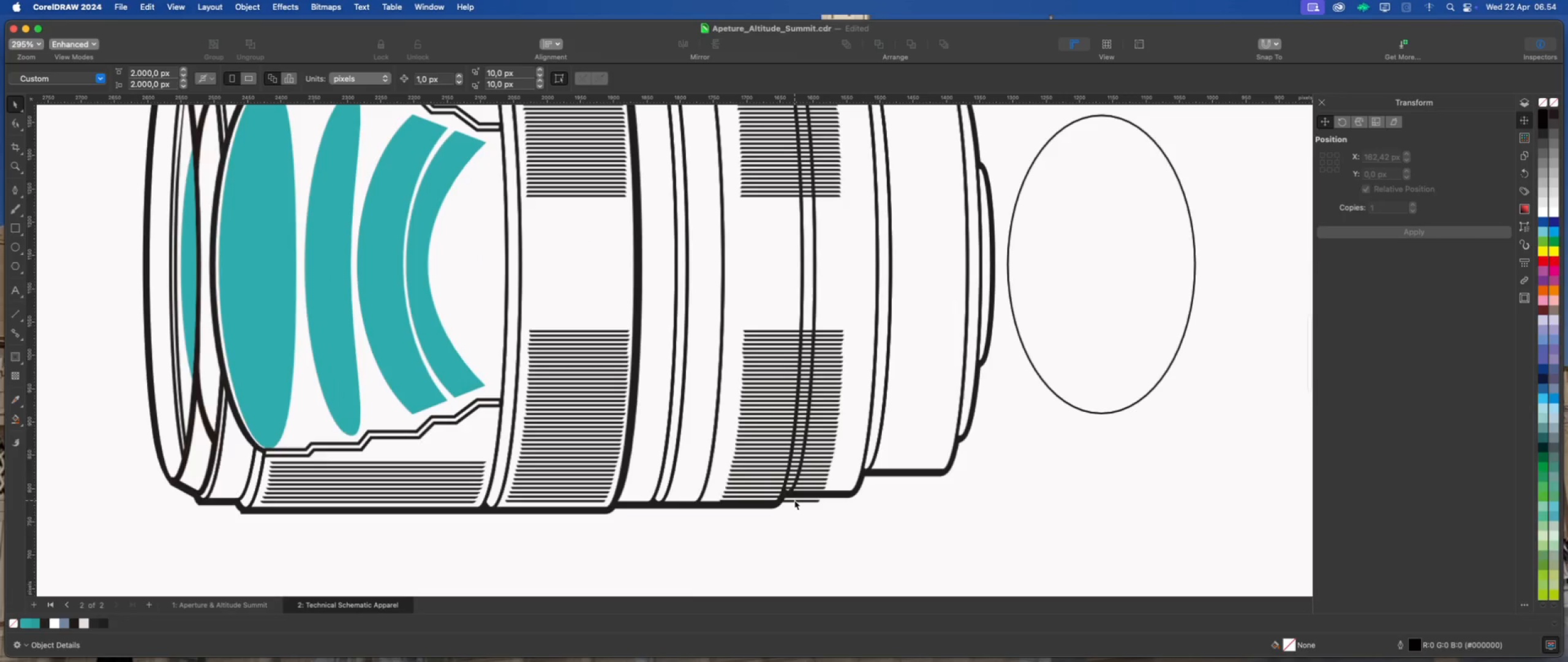 
key(Delete)
 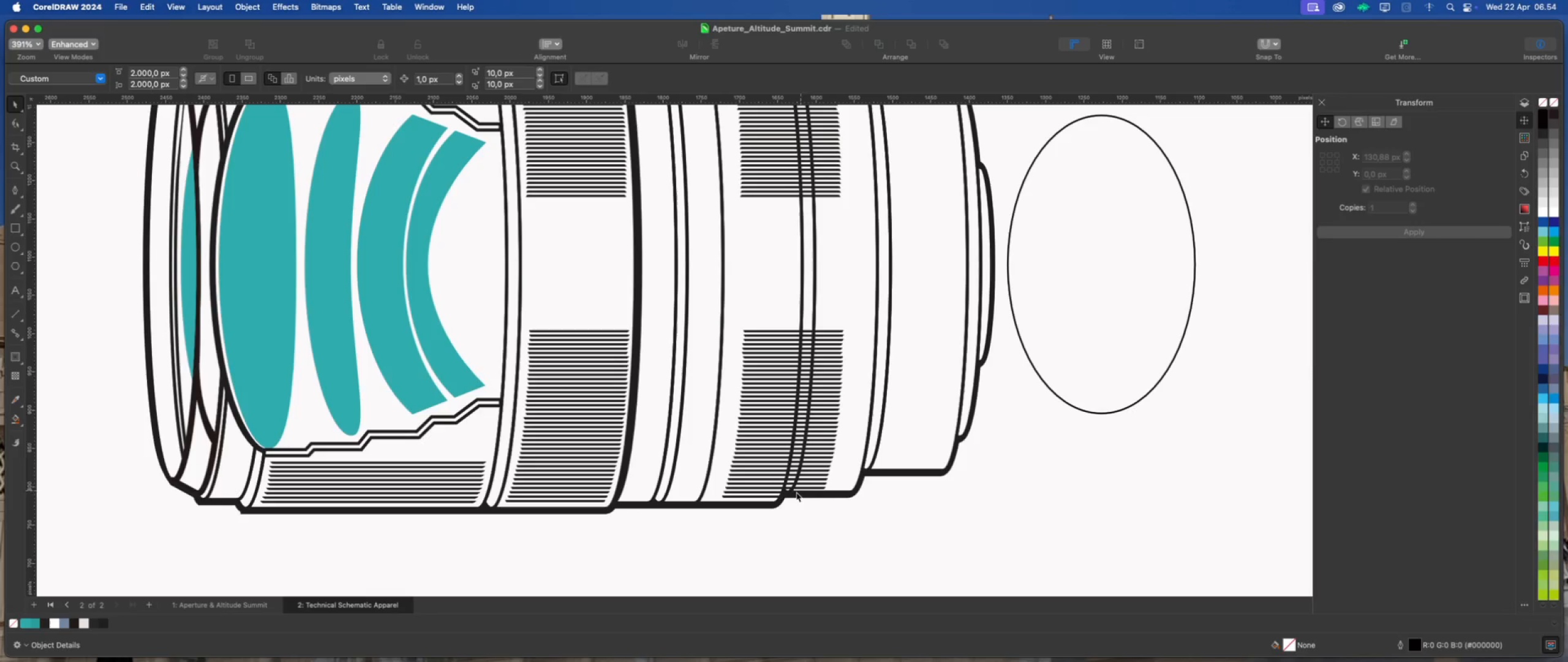 
left_click([775, 496])
 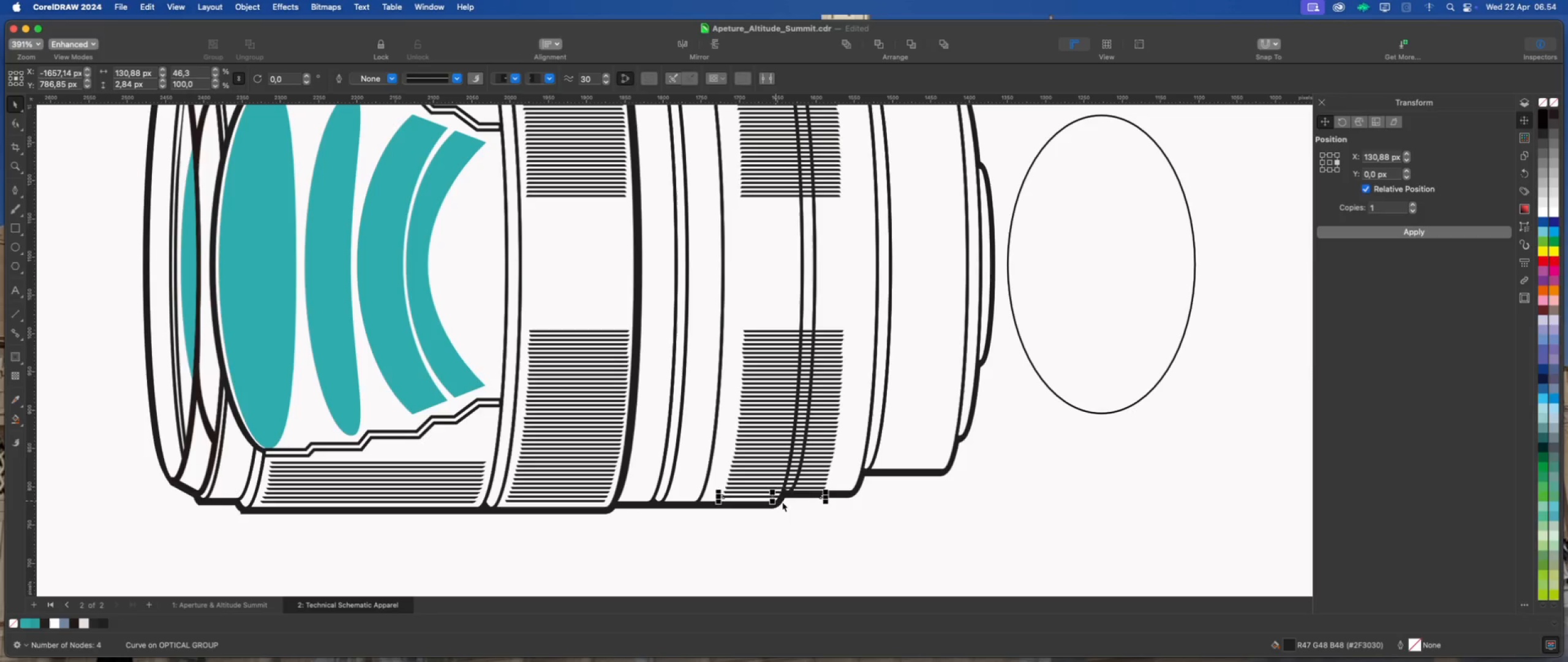 
left_click([821, 513])
 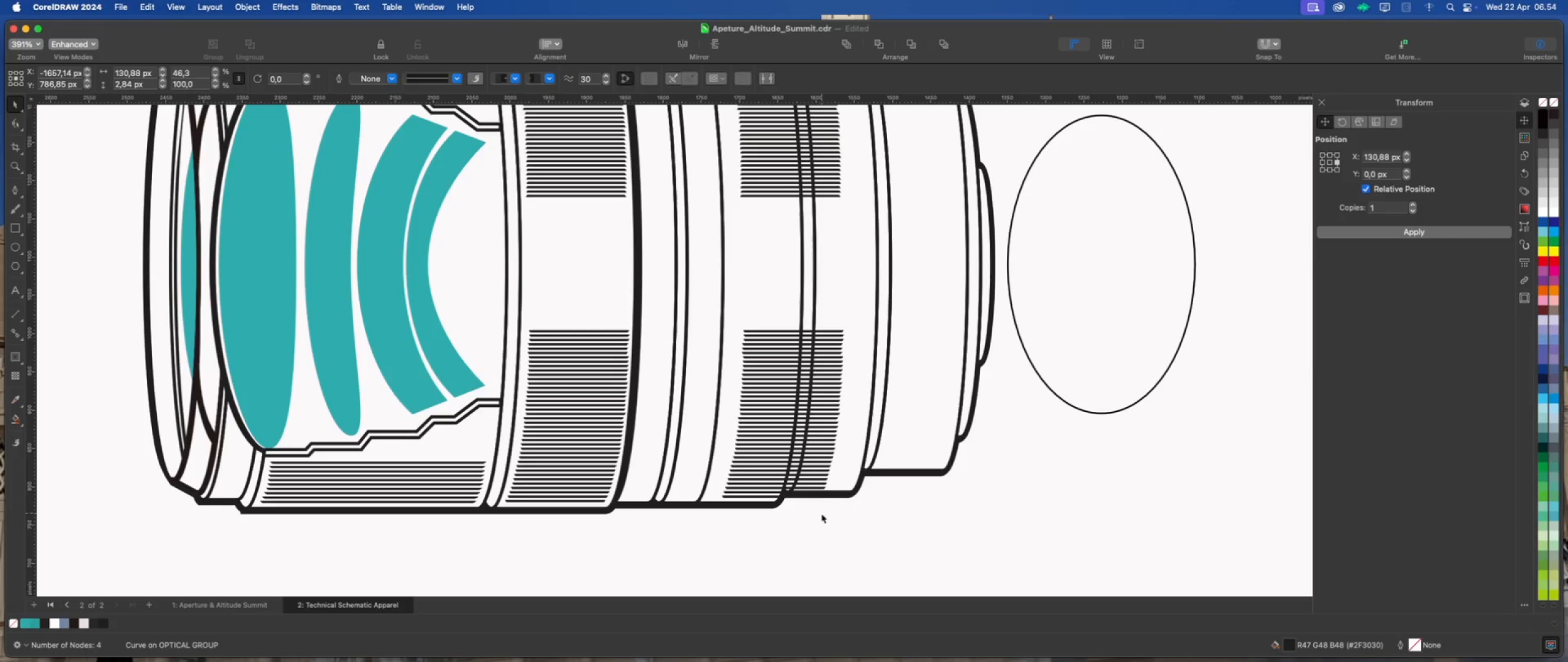 
scroll: coordinate [763, 496], scroll_direction: up, amount: 8.0
 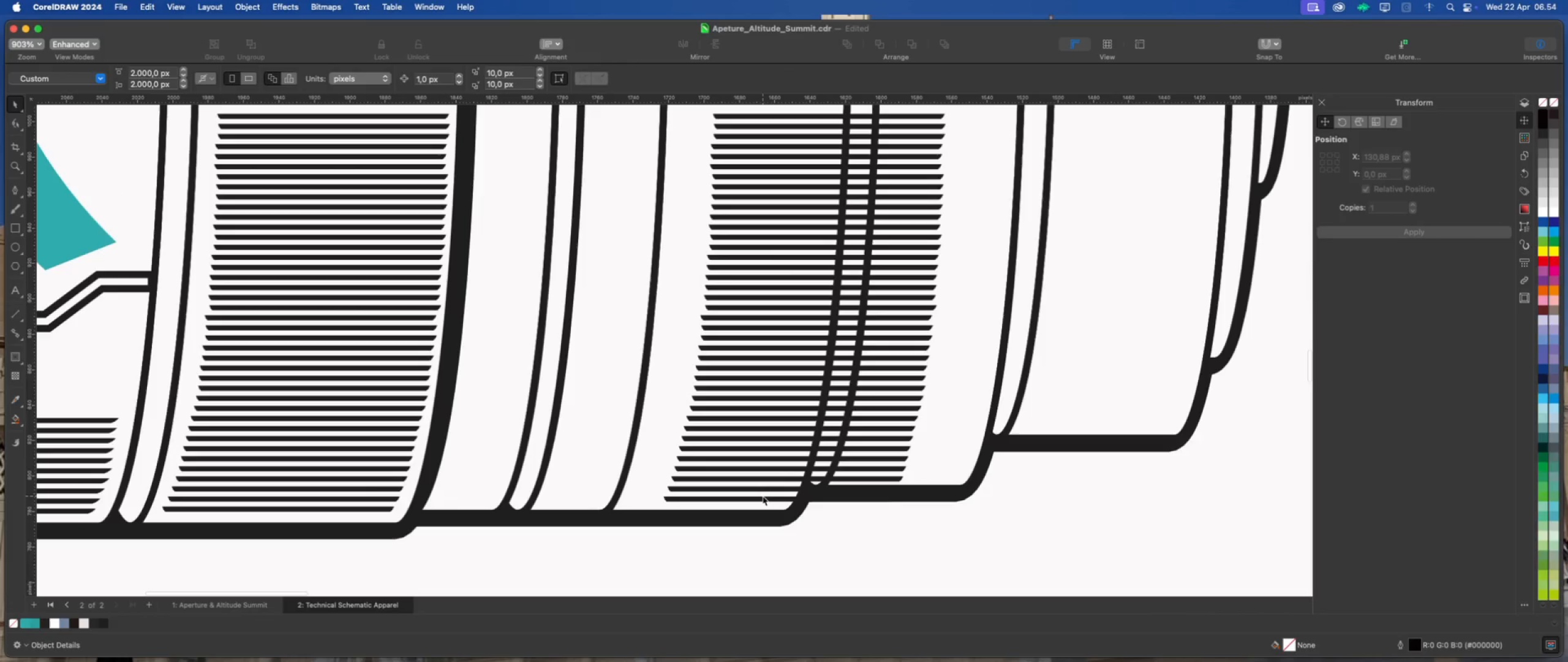 
scroll: coordinate [761, 500], scroll_direction: down, amount: 12.0
 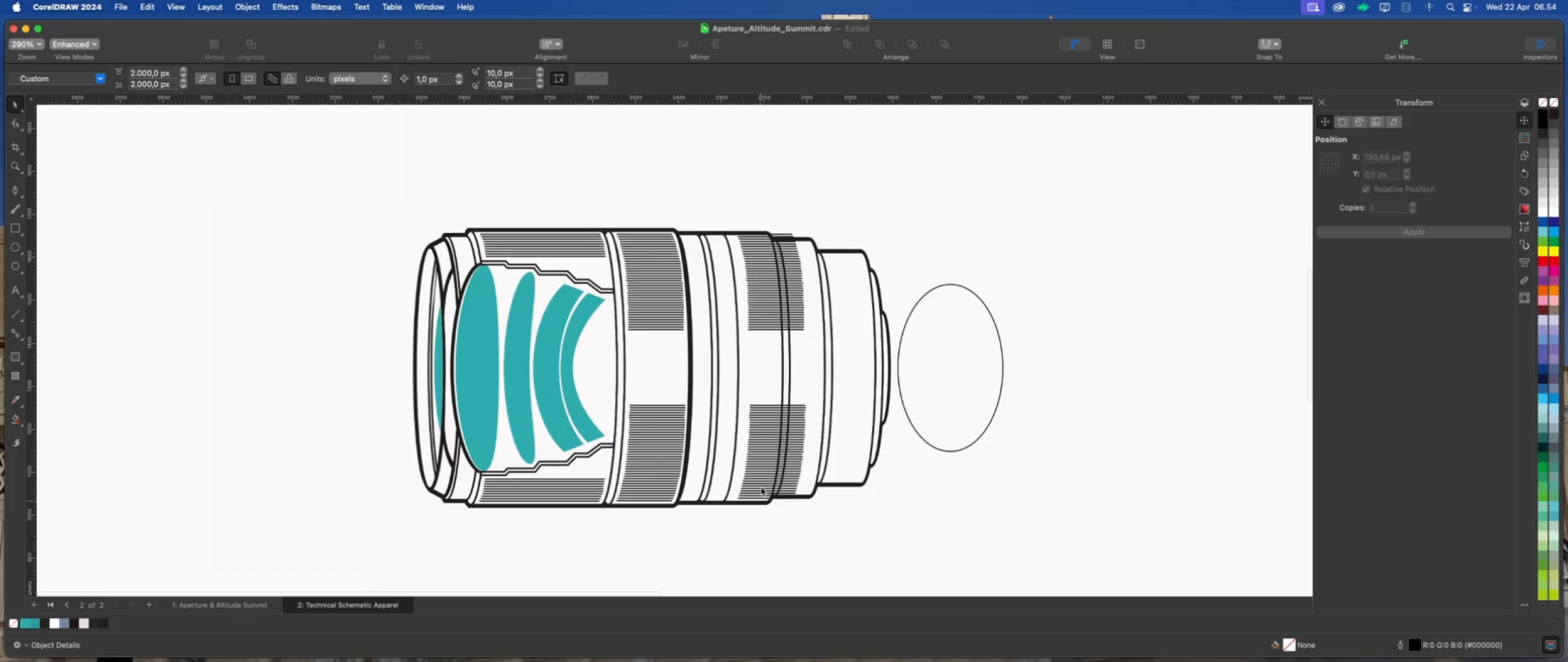 
scroll: coordinate [786, 230], scroll_direction: up, amount: 4.0
 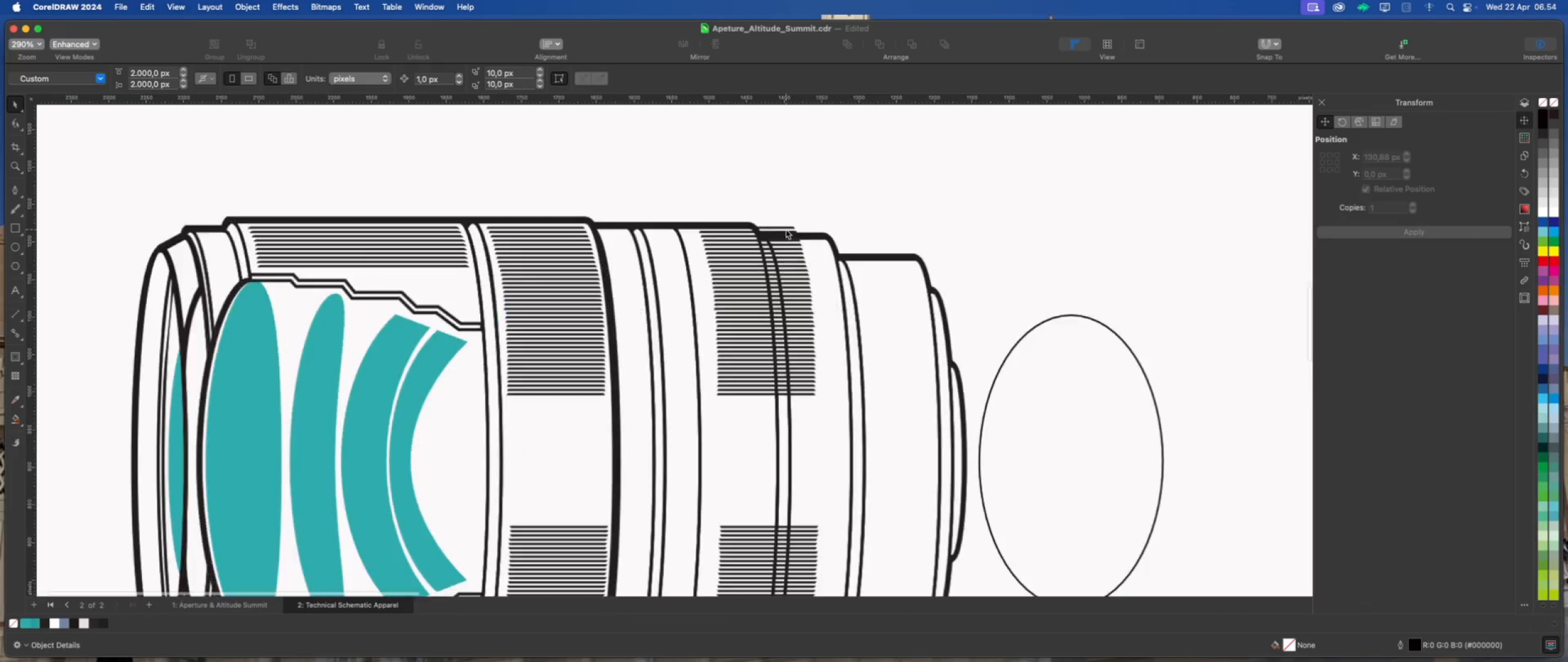 
left_click([785, 226])
 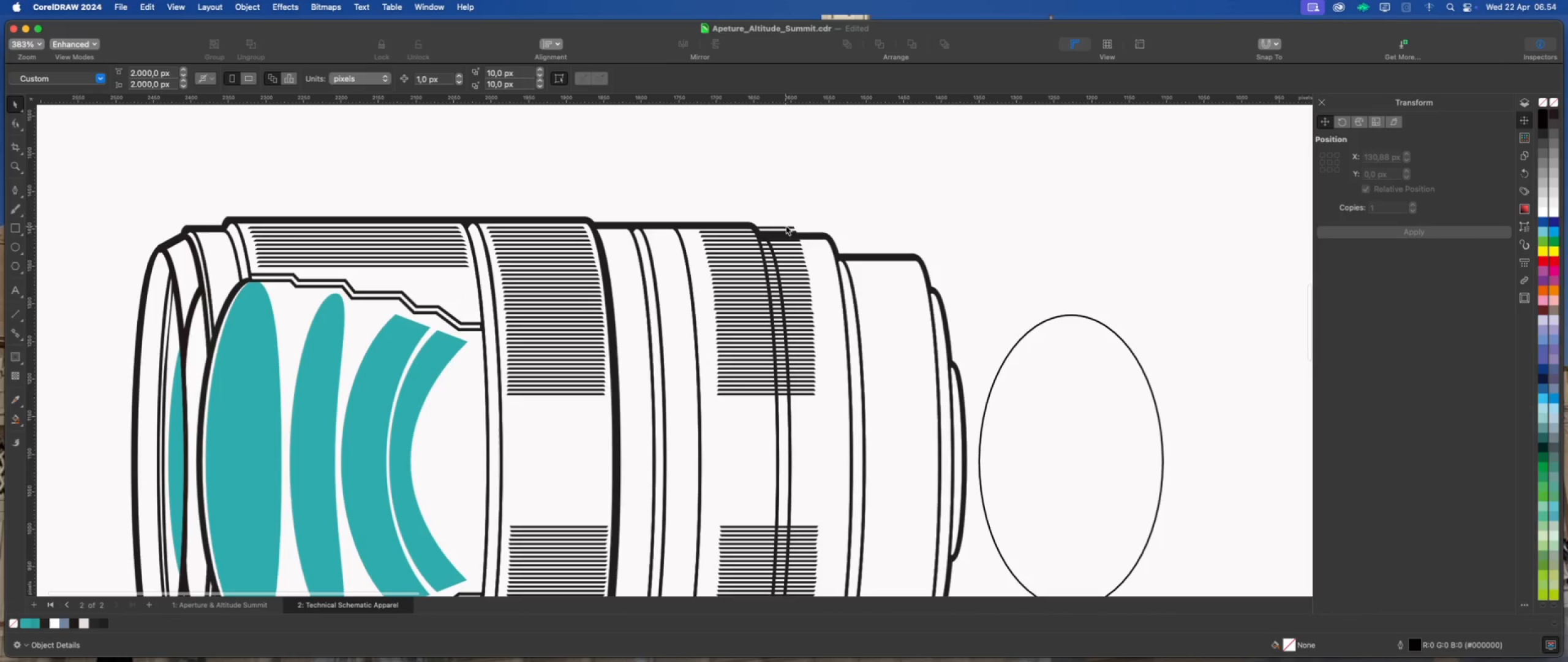 
key(Delete)
 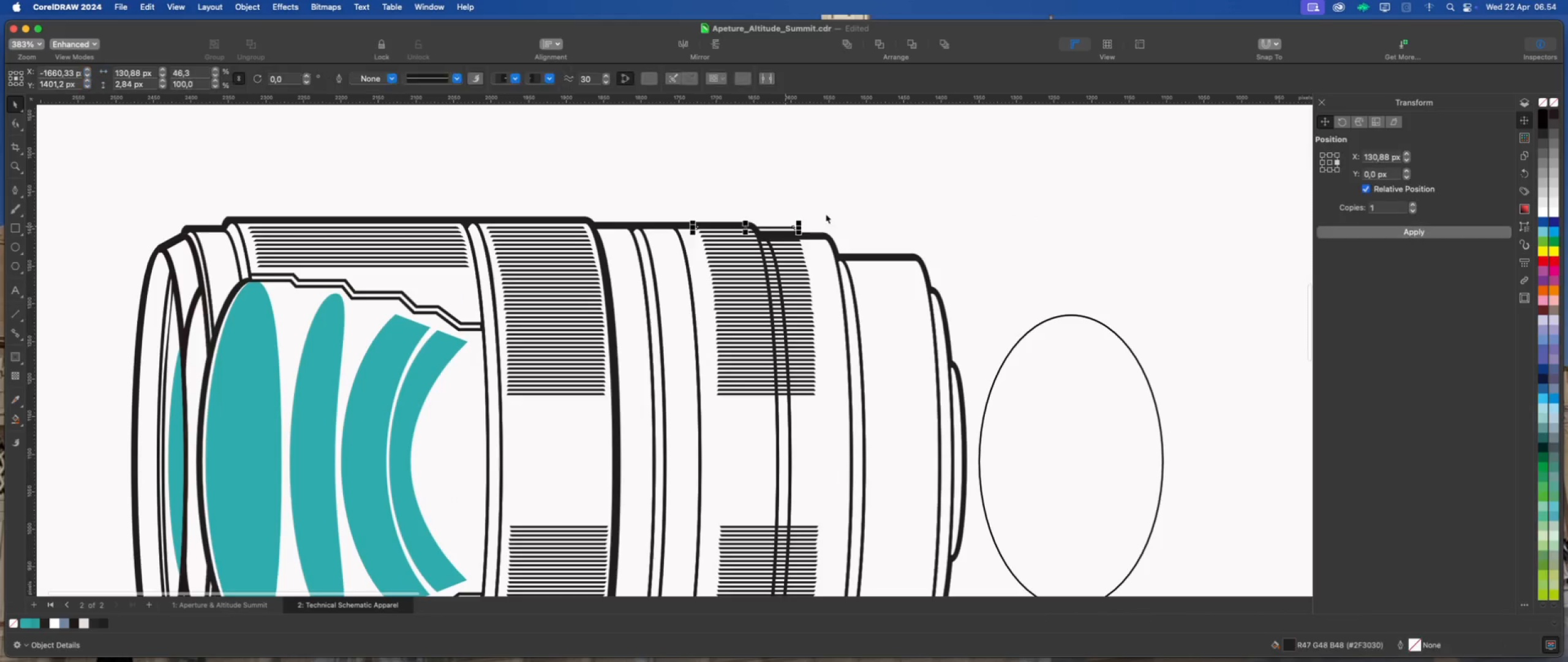 
left_click([826, 214])
 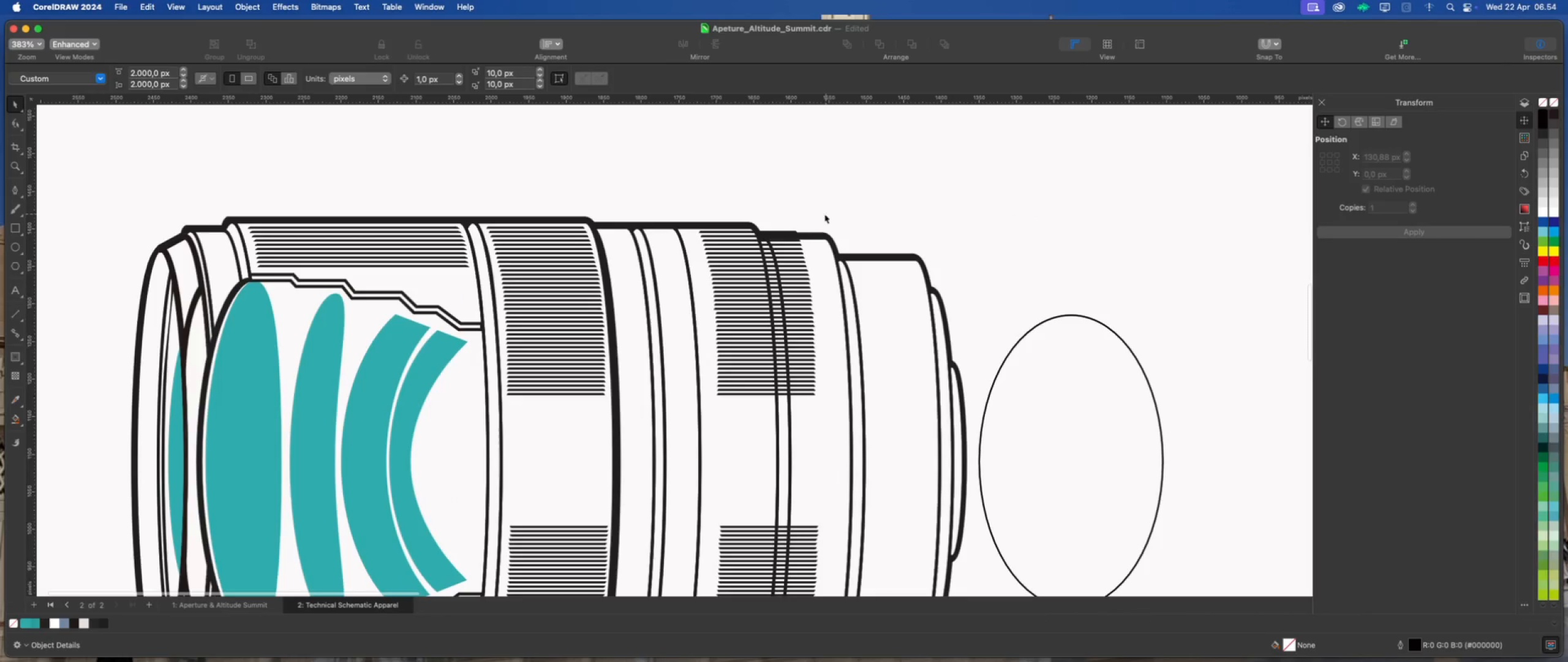 
scroll: coordinate [778, 227], scroll_direction: up, amount: 7.0
 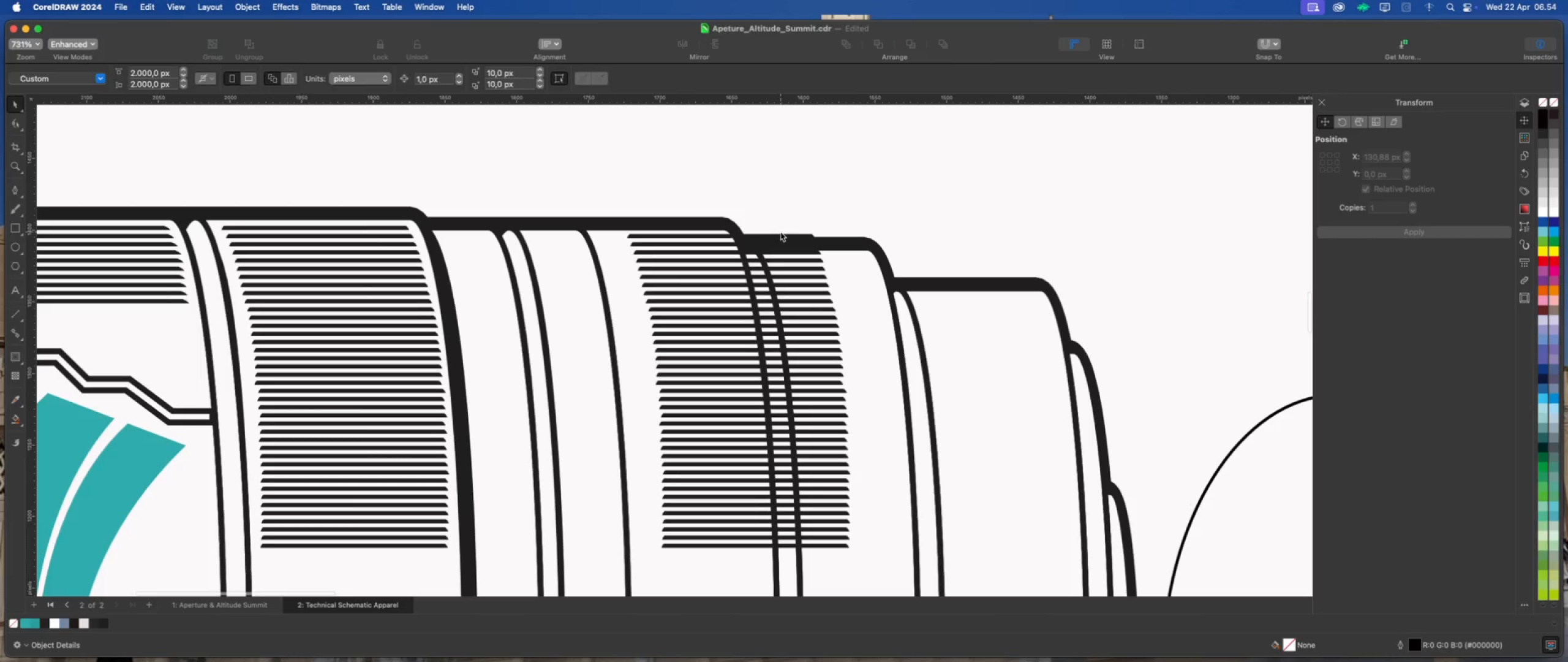 
left_click([849, 202])
 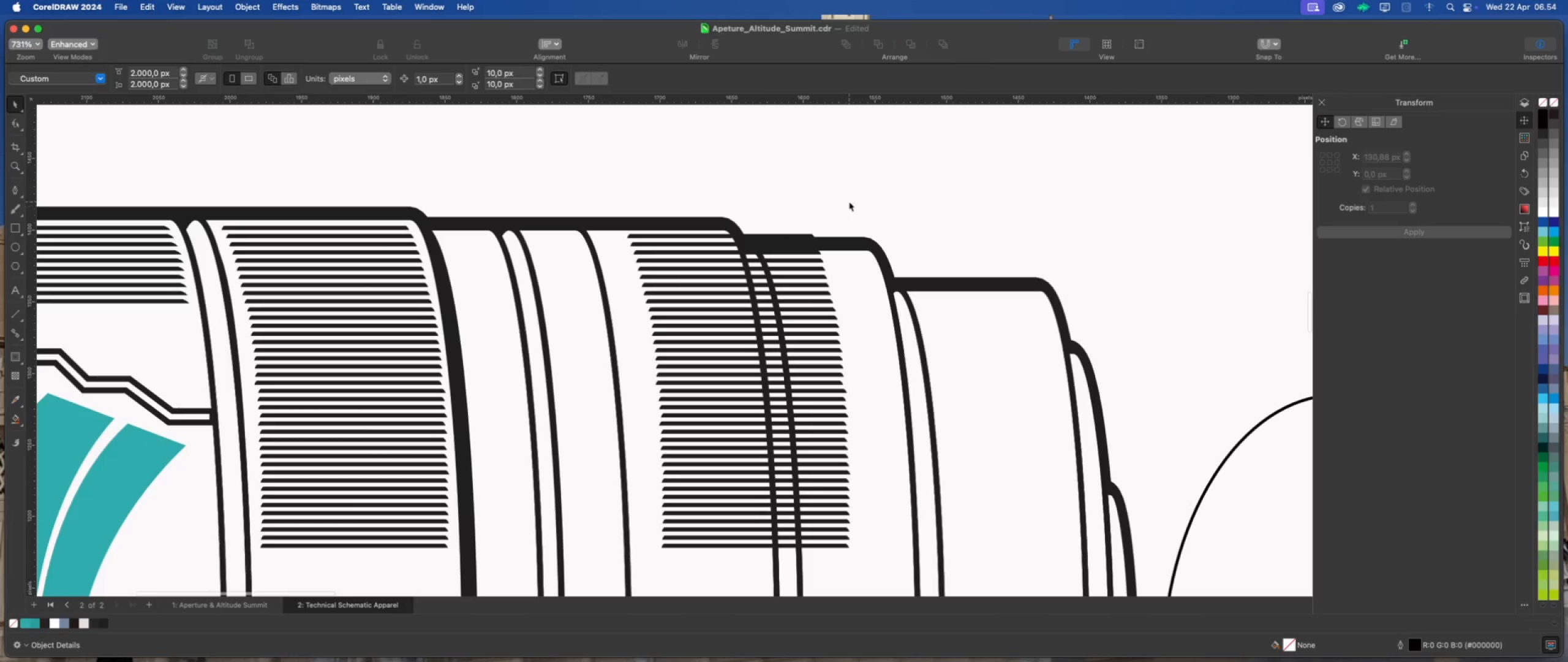 
scroll: coordinate [736, 211], scroll_direction: down, amount: 15.0
 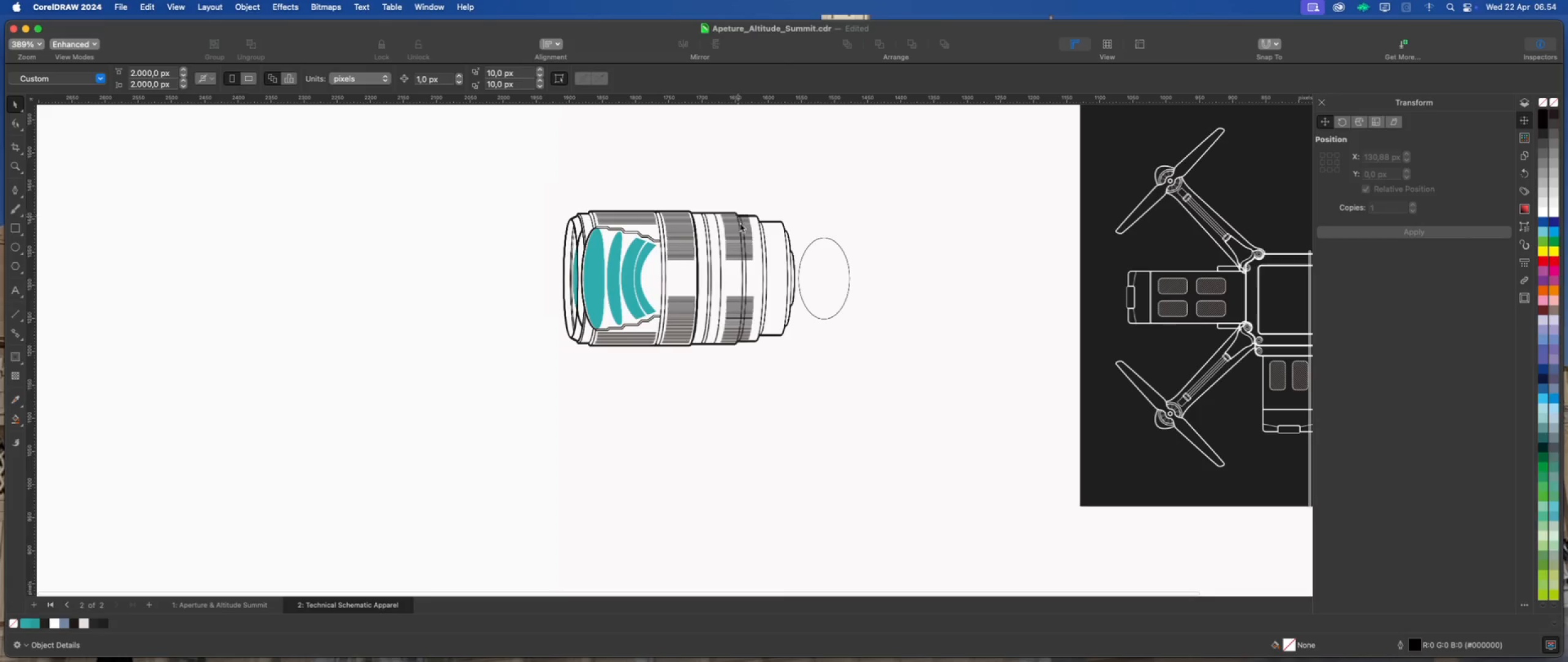 
left_click_drag(start_coordinate=[828, 386], to_coordinate=[827, 382])
 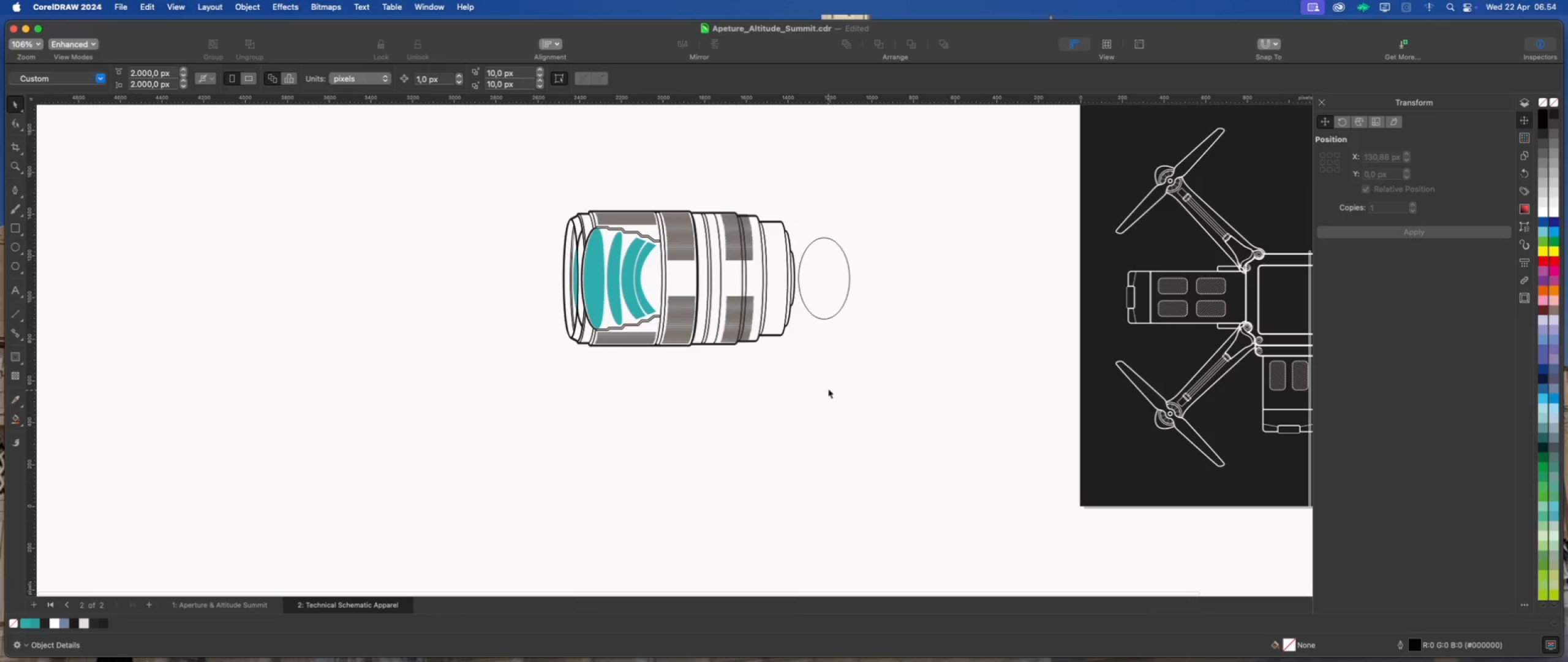 
scroll: coordinate [839, 199], scroll_direction: up, amount: 9.0
 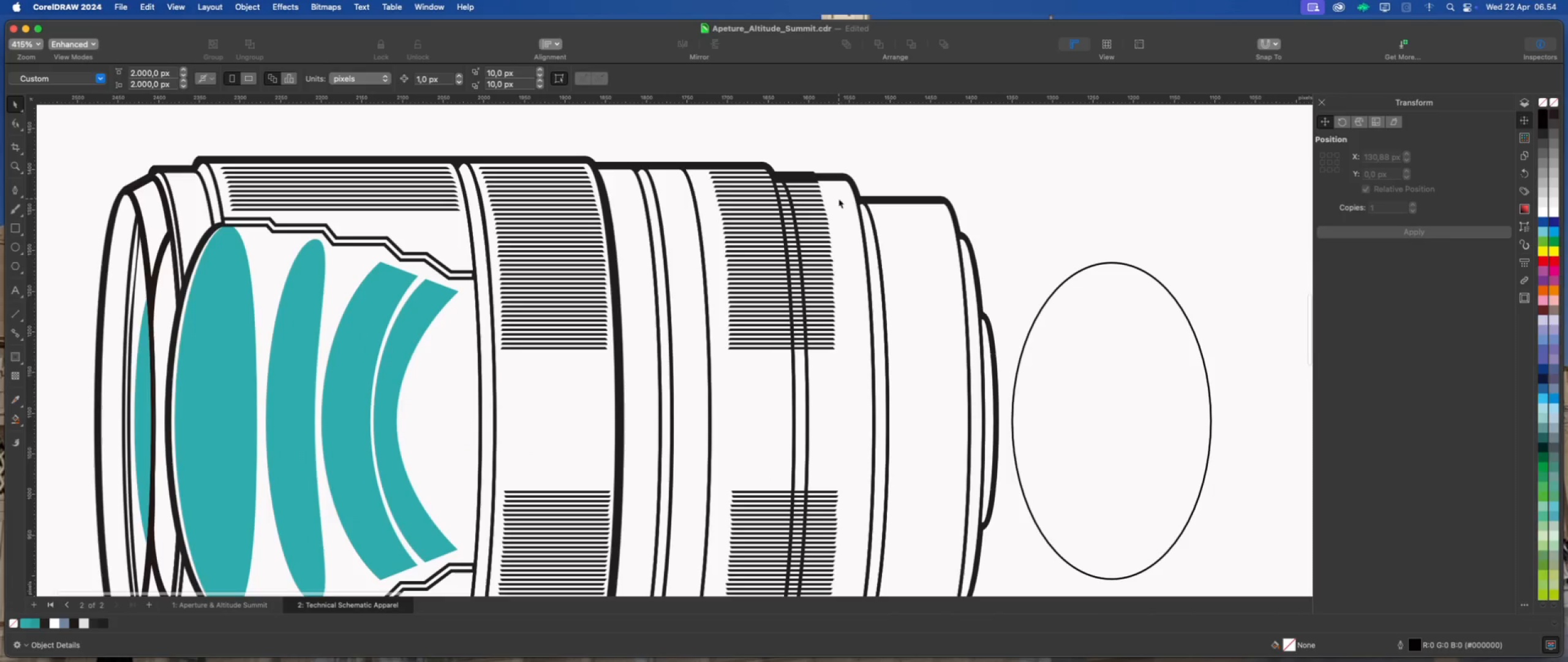 
left_click([837, 170])
 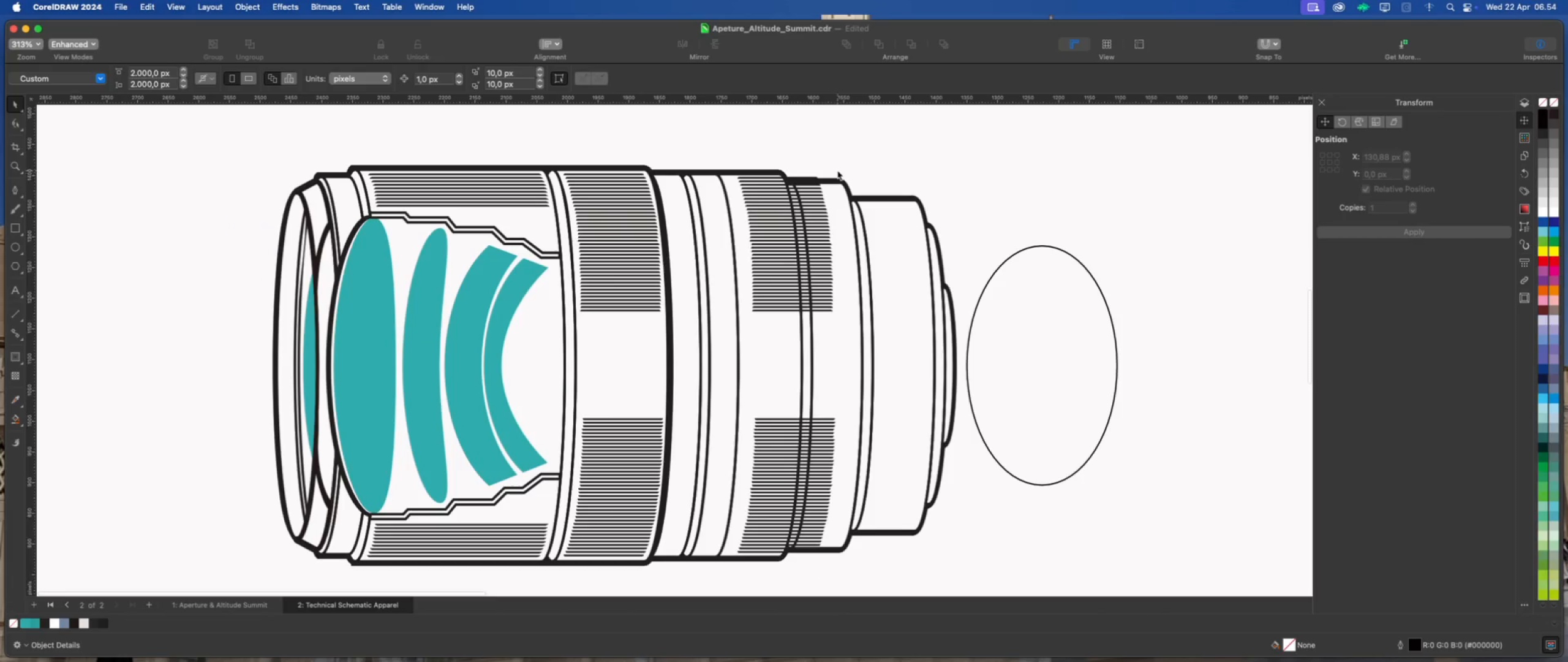 
scroll: coordinate [804, 167], scroll_direction: down, amount: 4.0
 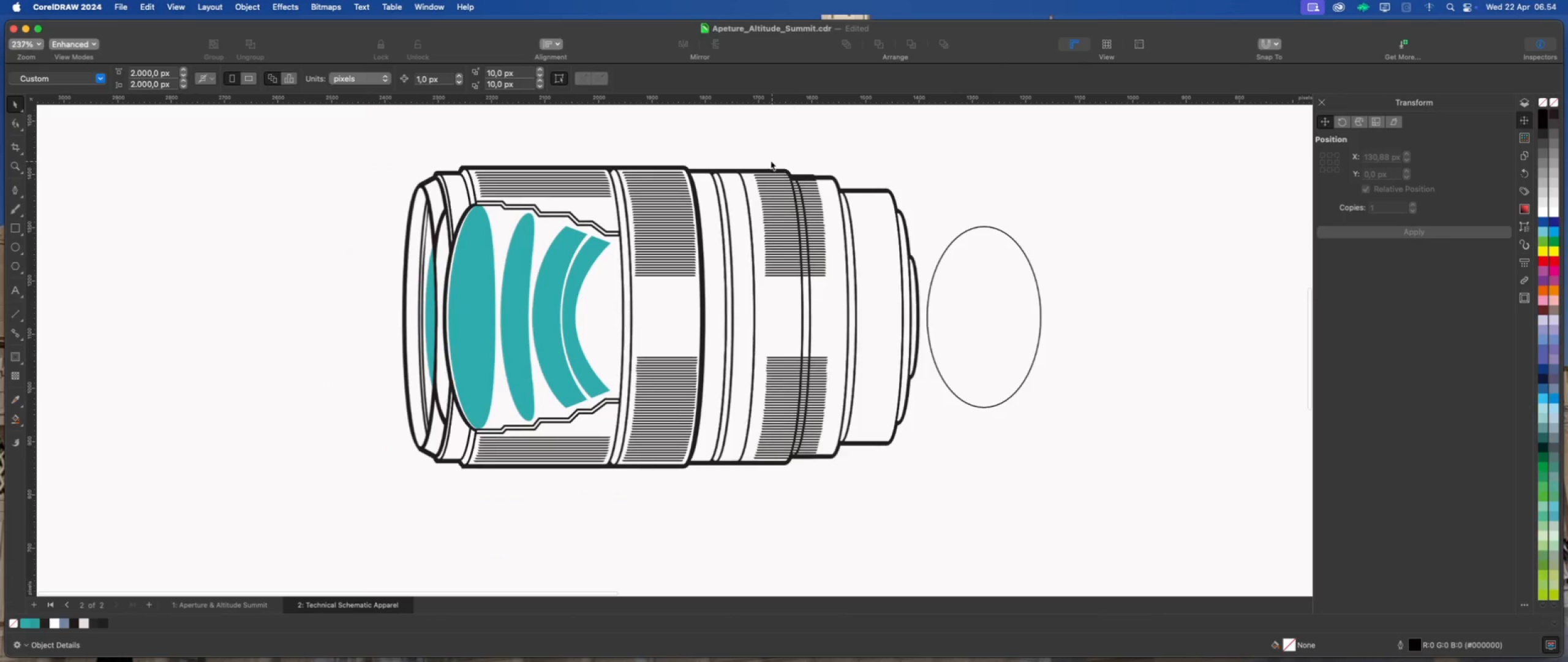 
left_click_drag(start_coordinate=[745, 151], to_coordinate=[834, 488])
 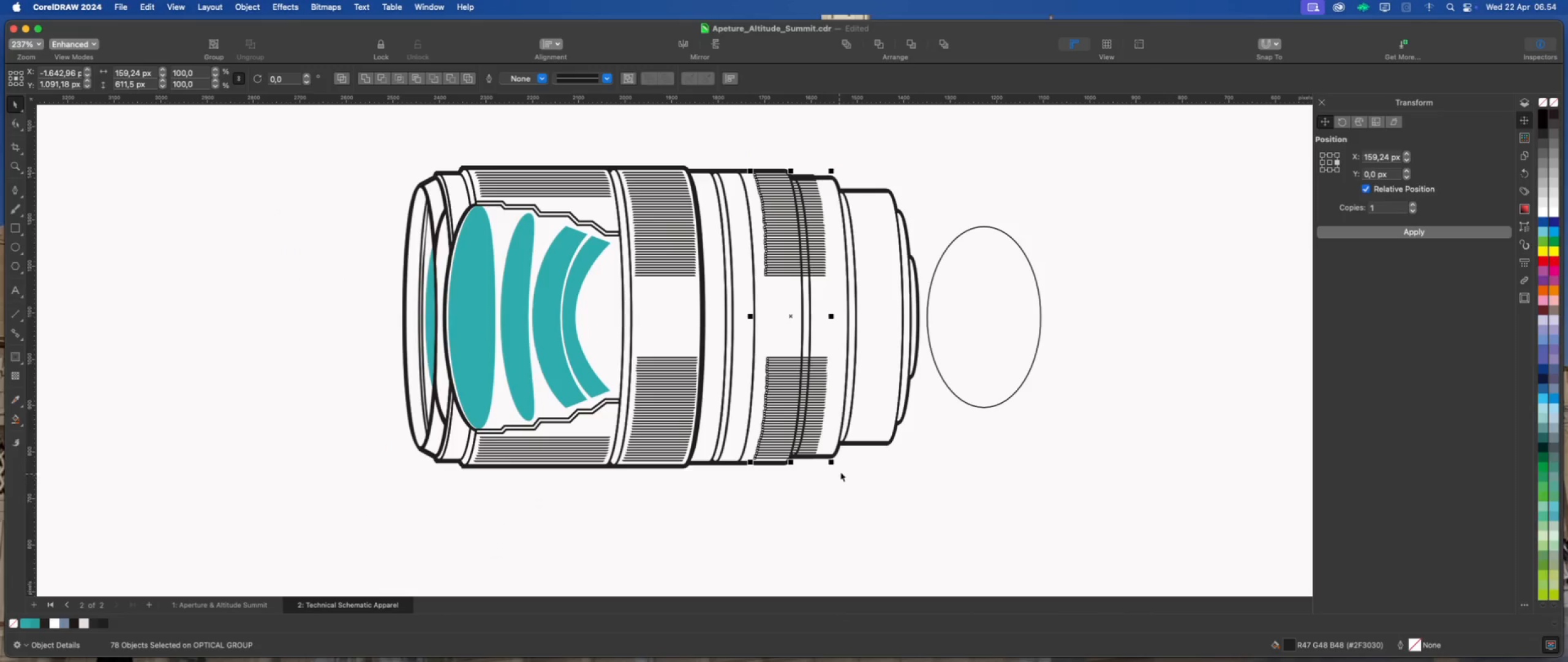 
hold_key(key=ShiftLeft, duration=0.9)
left_click([805, 317])
 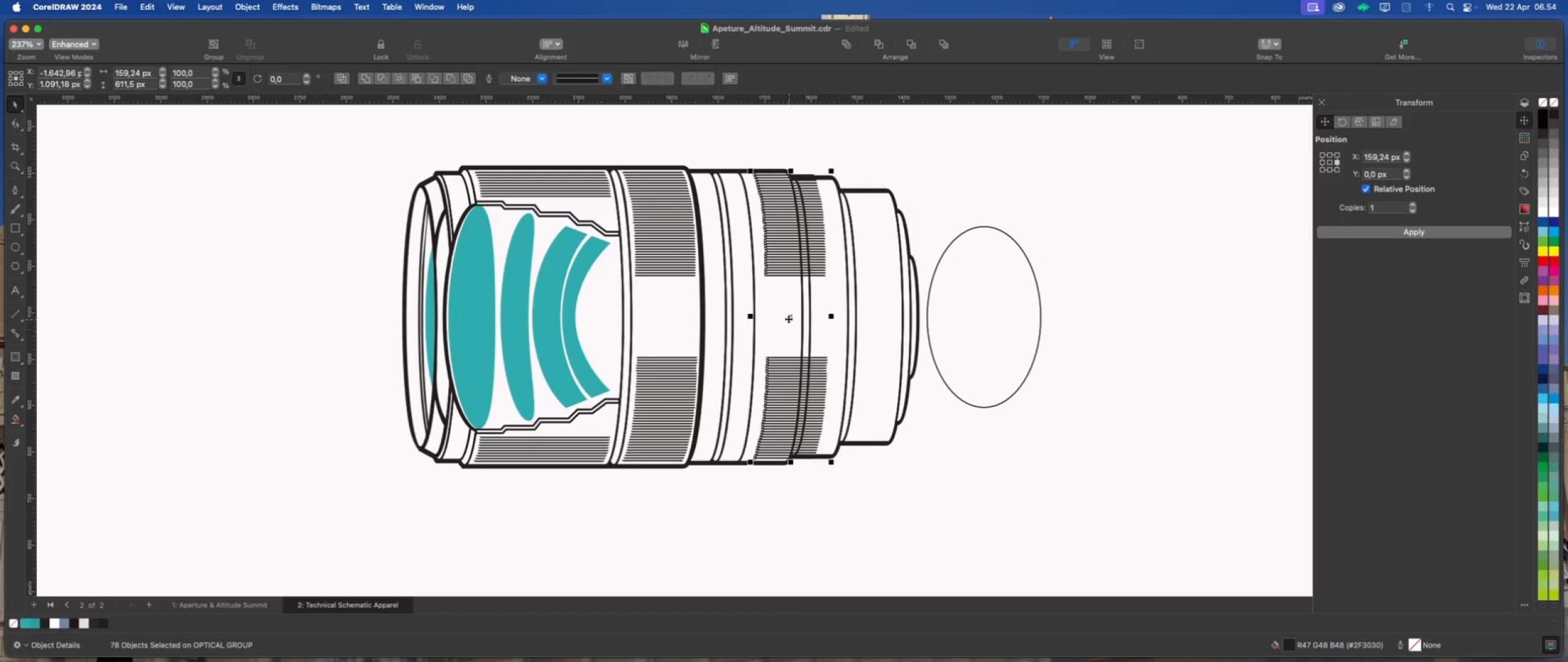 
left_click_drag(start_coordinate=[791, 314], to_coordinate=[1086, 321])
 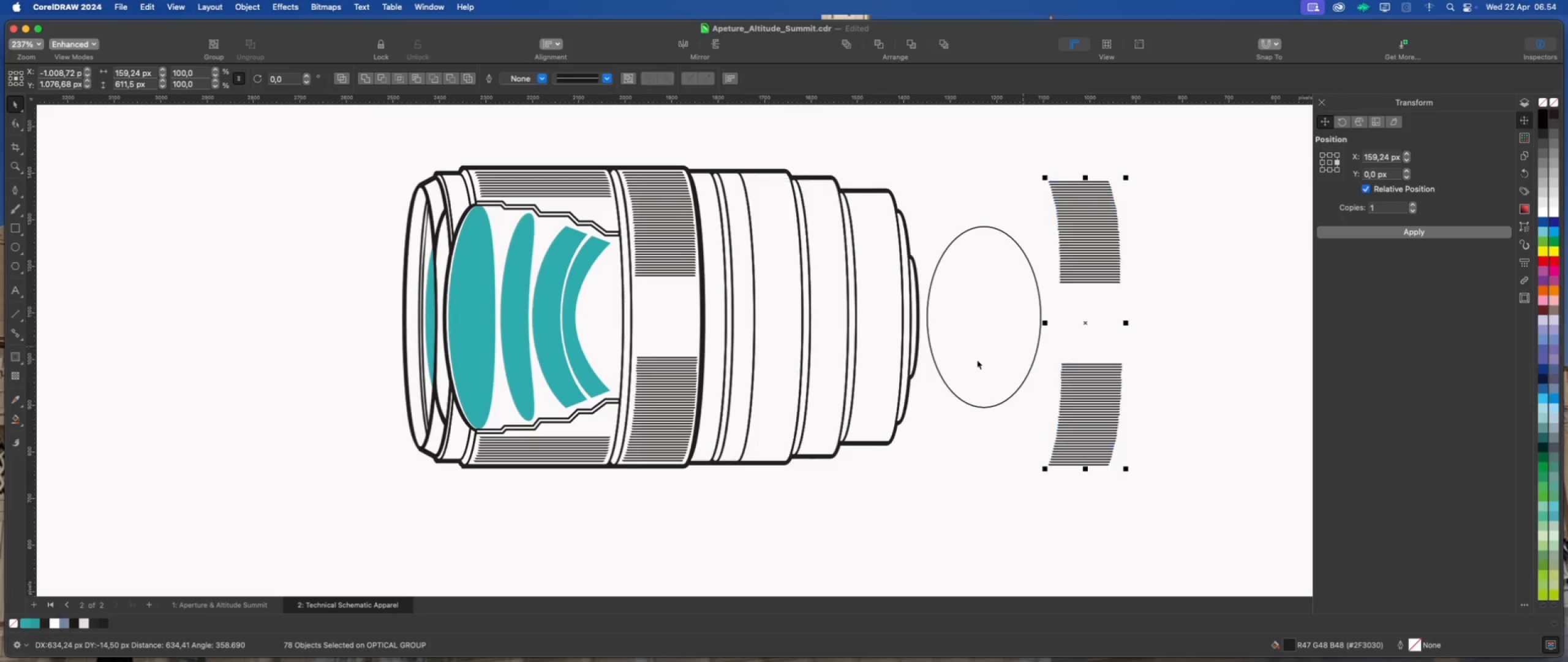 
key(Meta+Z)
 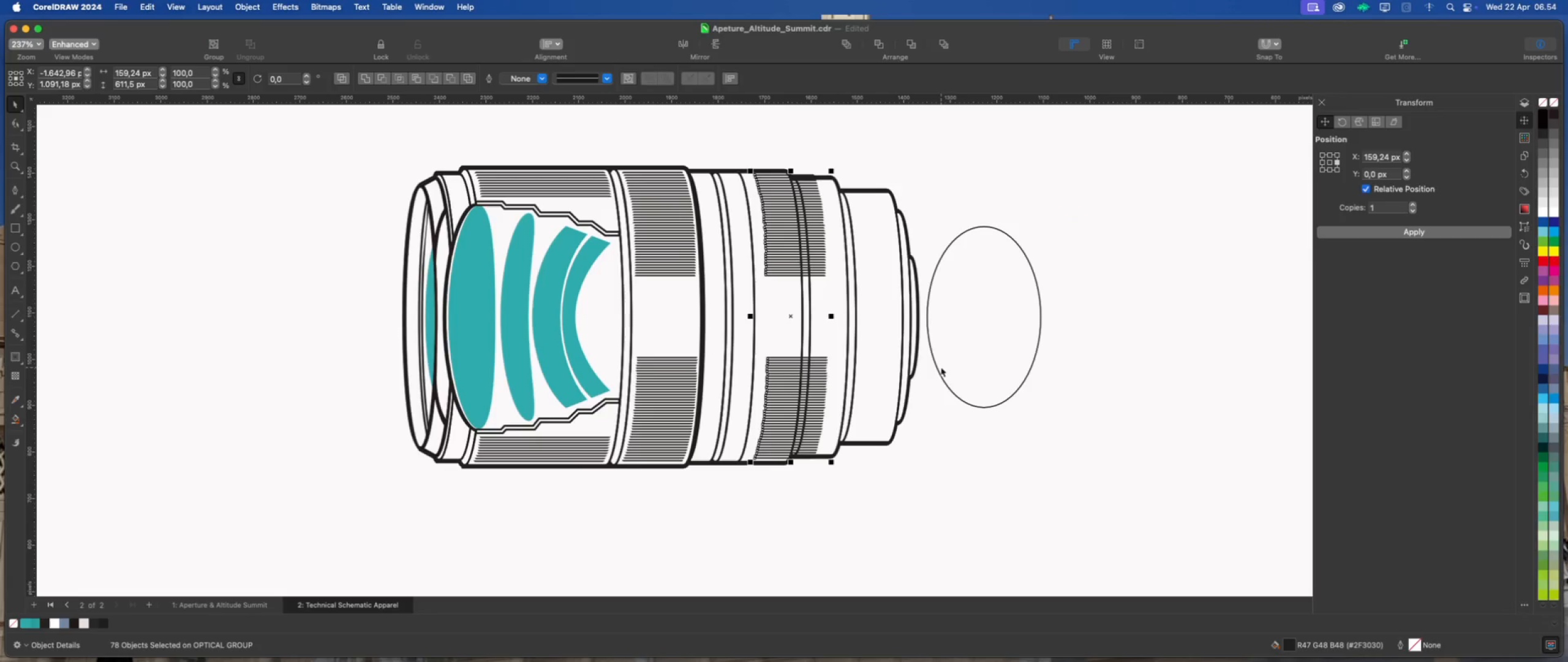 
key(Meta+G)
 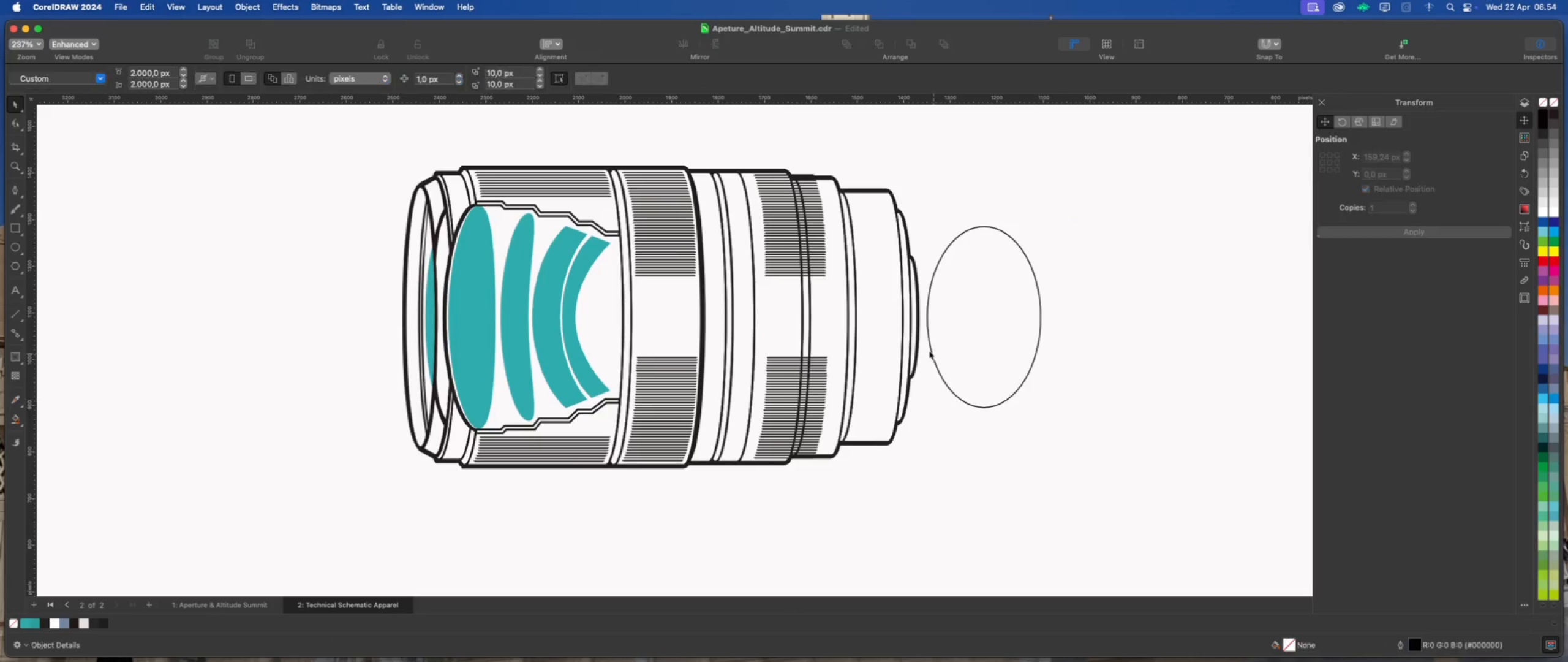 
left_click([891, 319])
 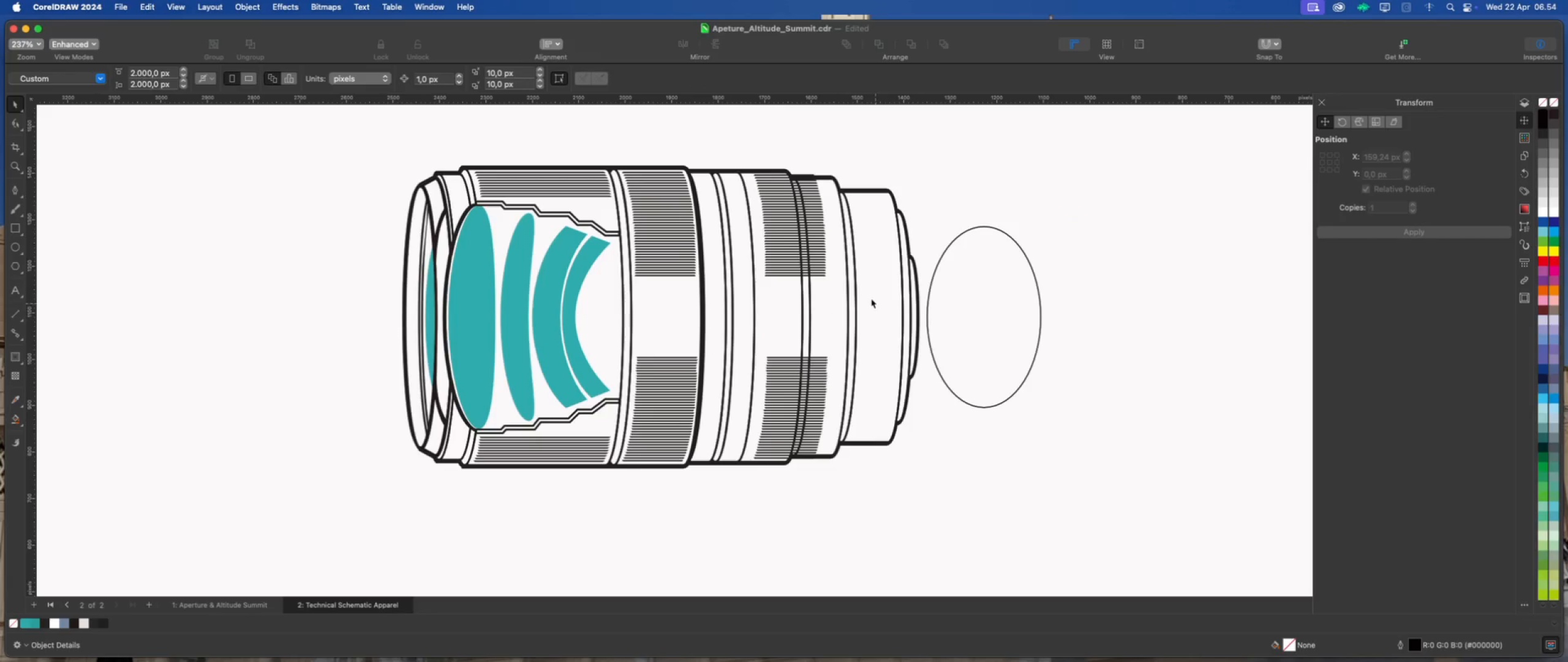 
left_click([858, 259])
 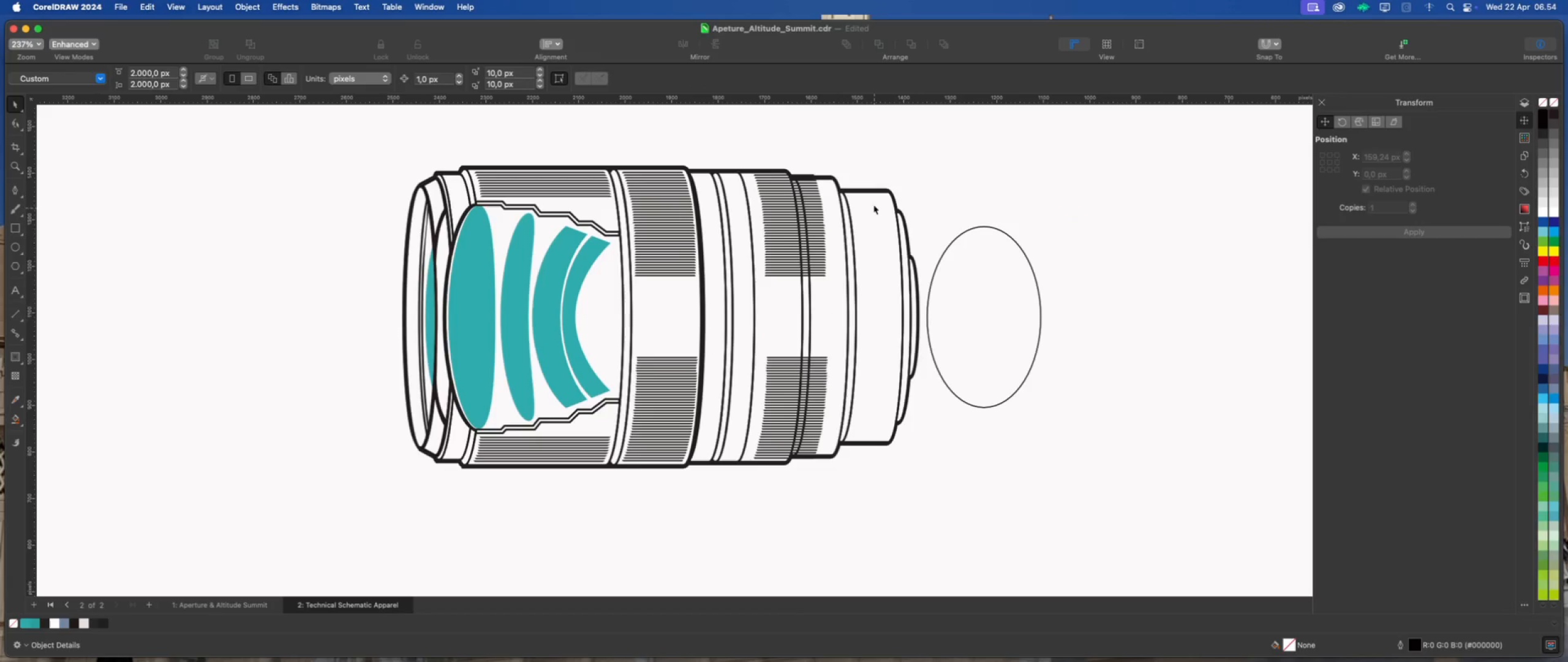 
left_click([874, 192])
 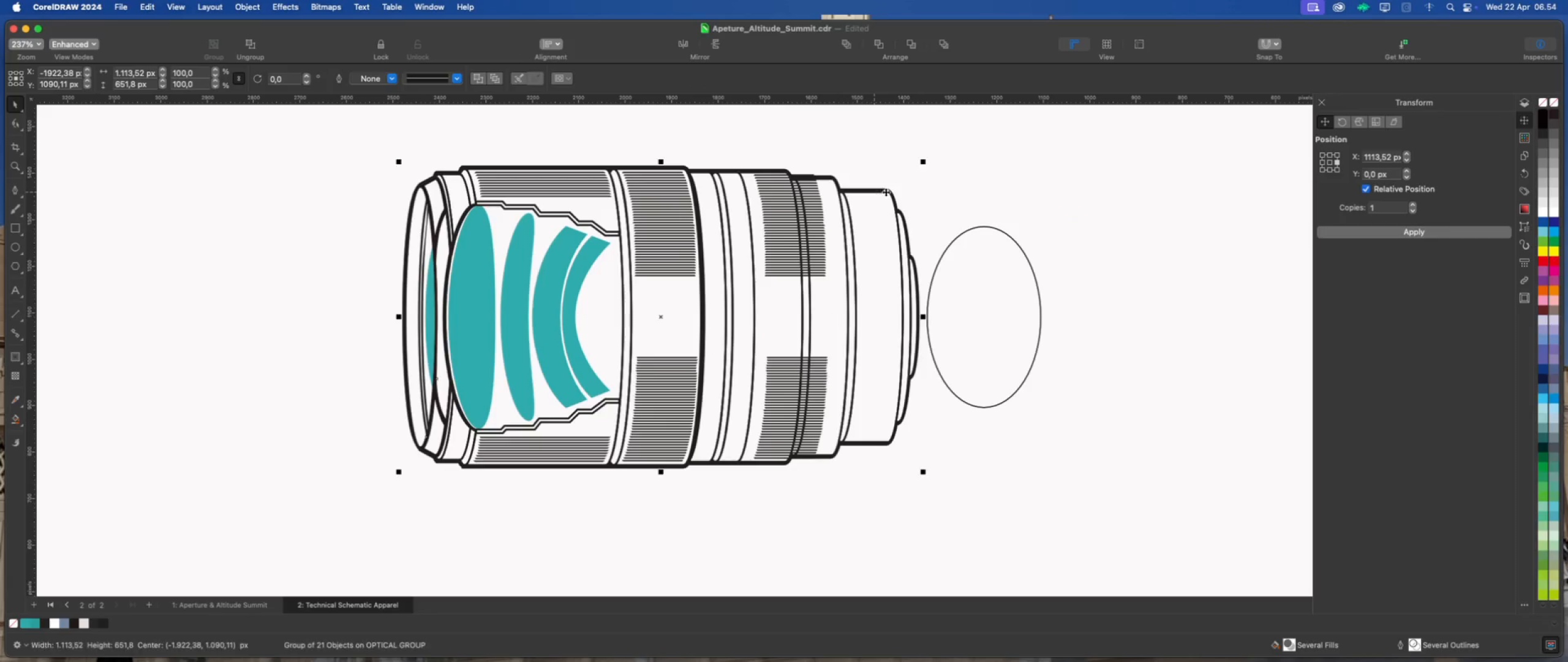 
left_click([954, 187])
 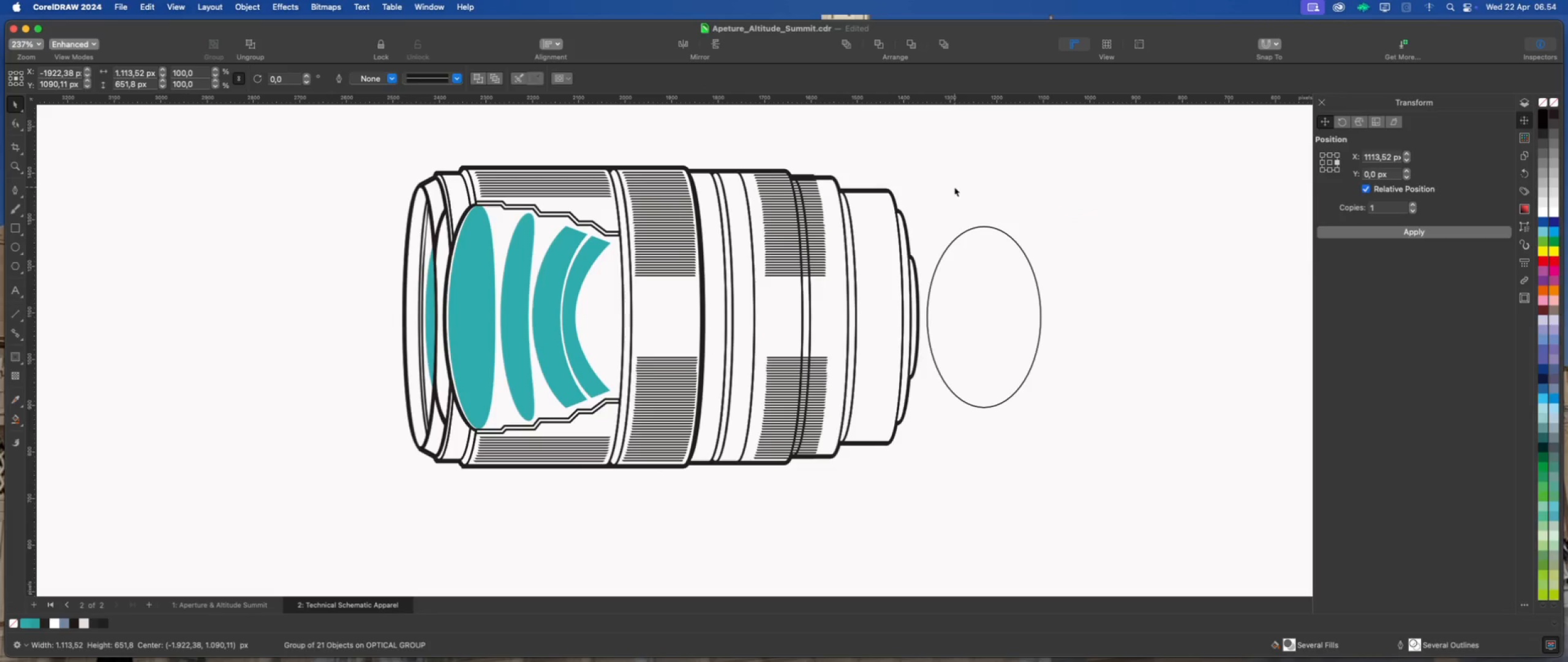 
scroll: coordinate [871, 201], scroll_direction: up, amount: 1.0
 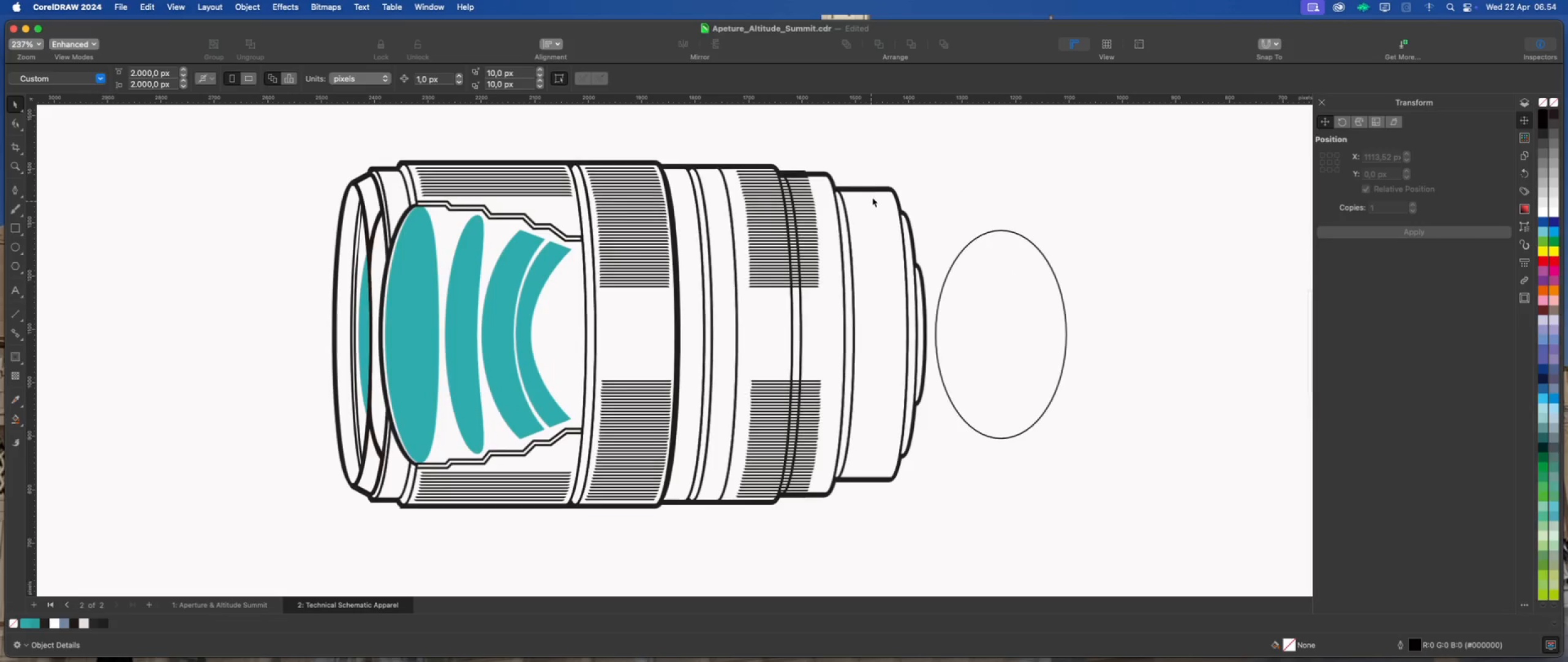 
left_click([873, 192])
 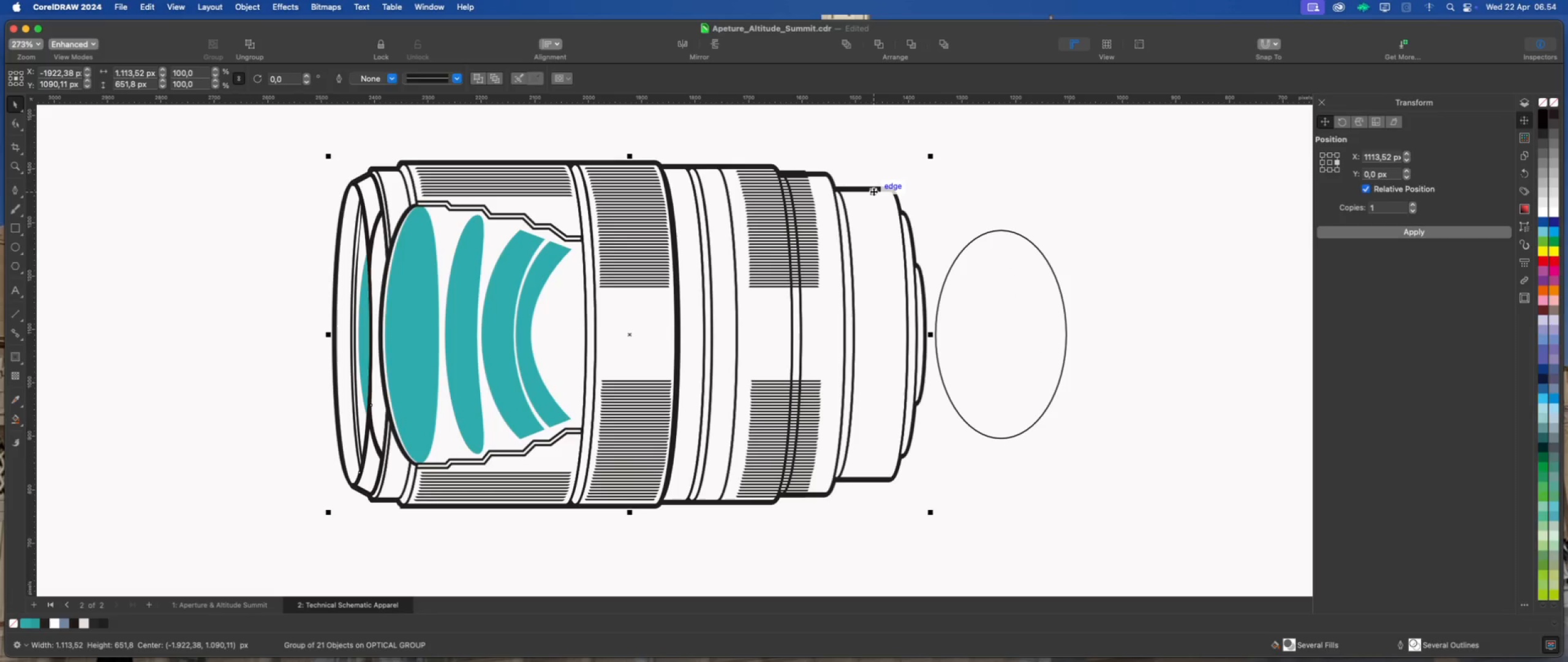 
left_click([965, 186])
 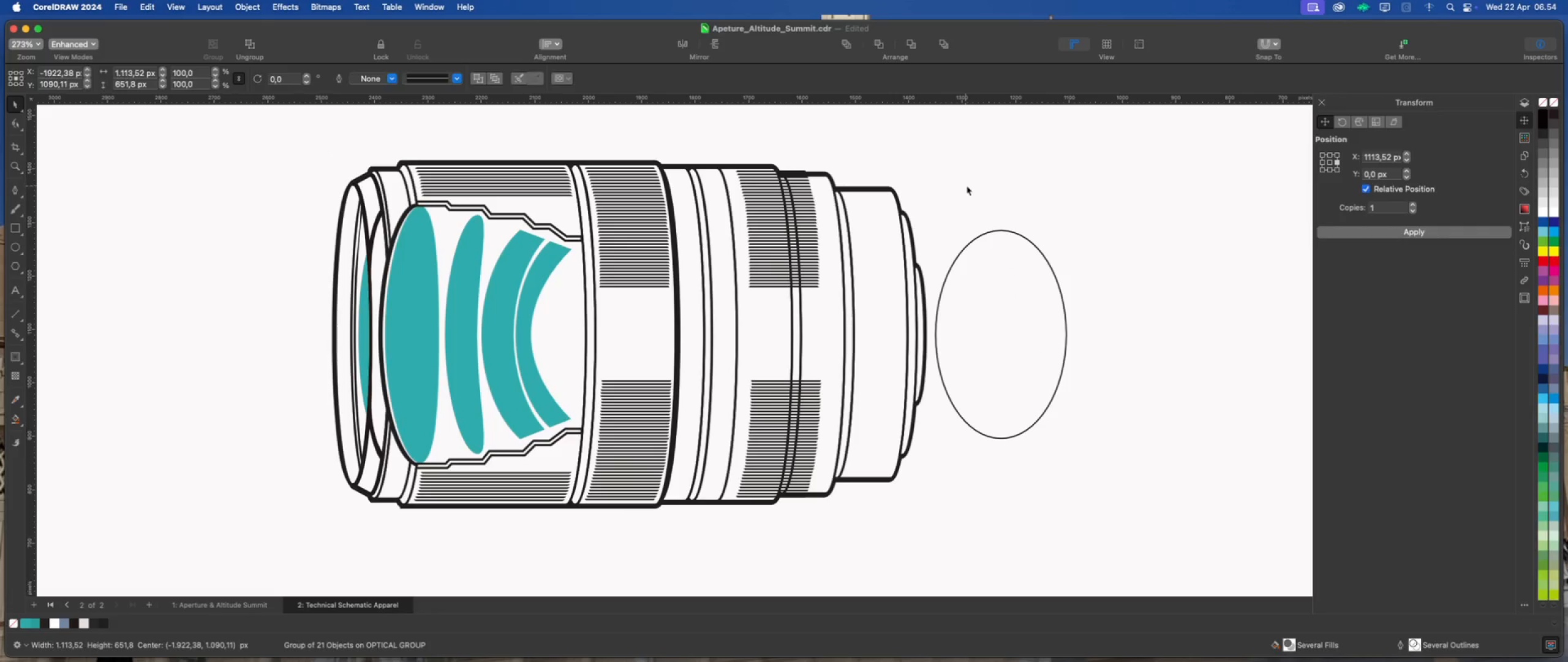 
scroll: coordinate [805, 210], scroll_direction: up, amount: 2.0
 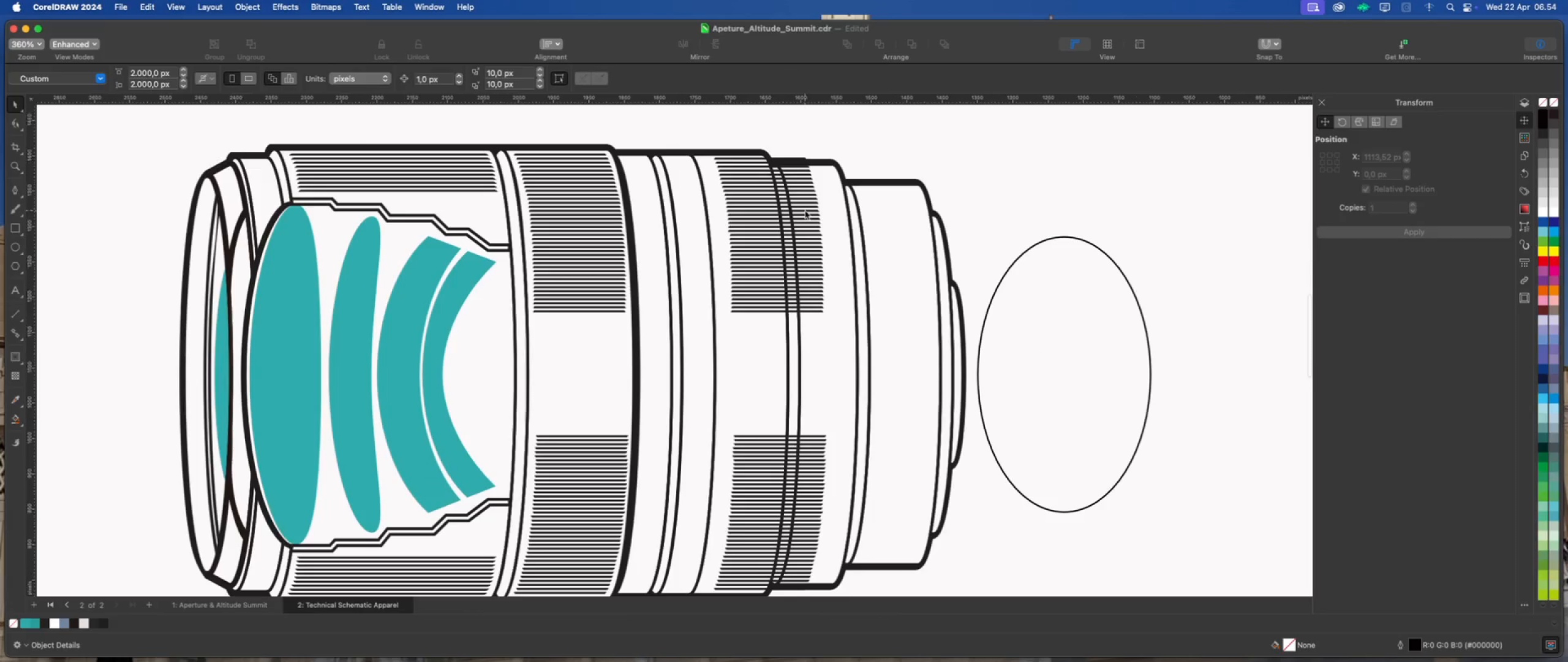 
scroll: coordinate [803, 211], scroll_direction: down, amount: 2.0
 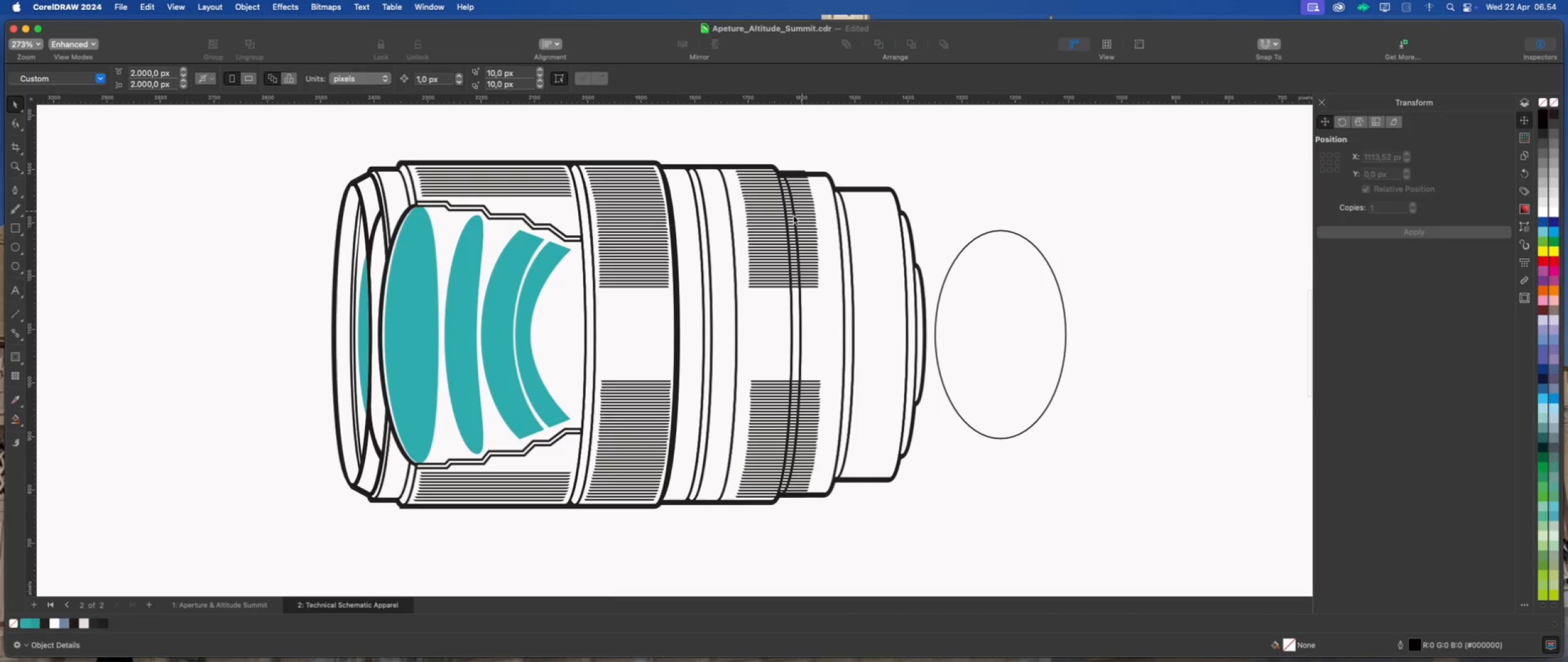 
scroll: coordinate [764, 240], scroll_direction: up, amount: 1.0
 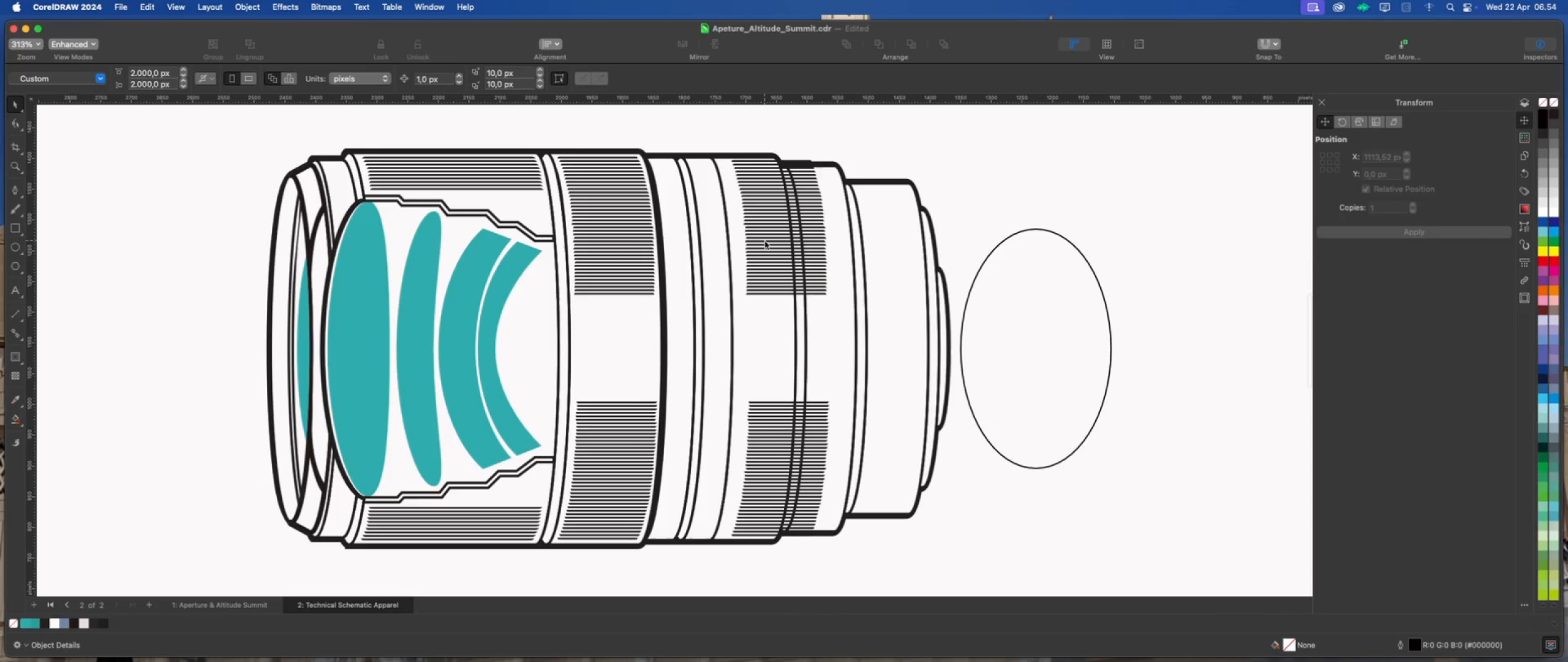 
scroll: coordinate [764, 240], scroll_direction: down, amount: 1.0
 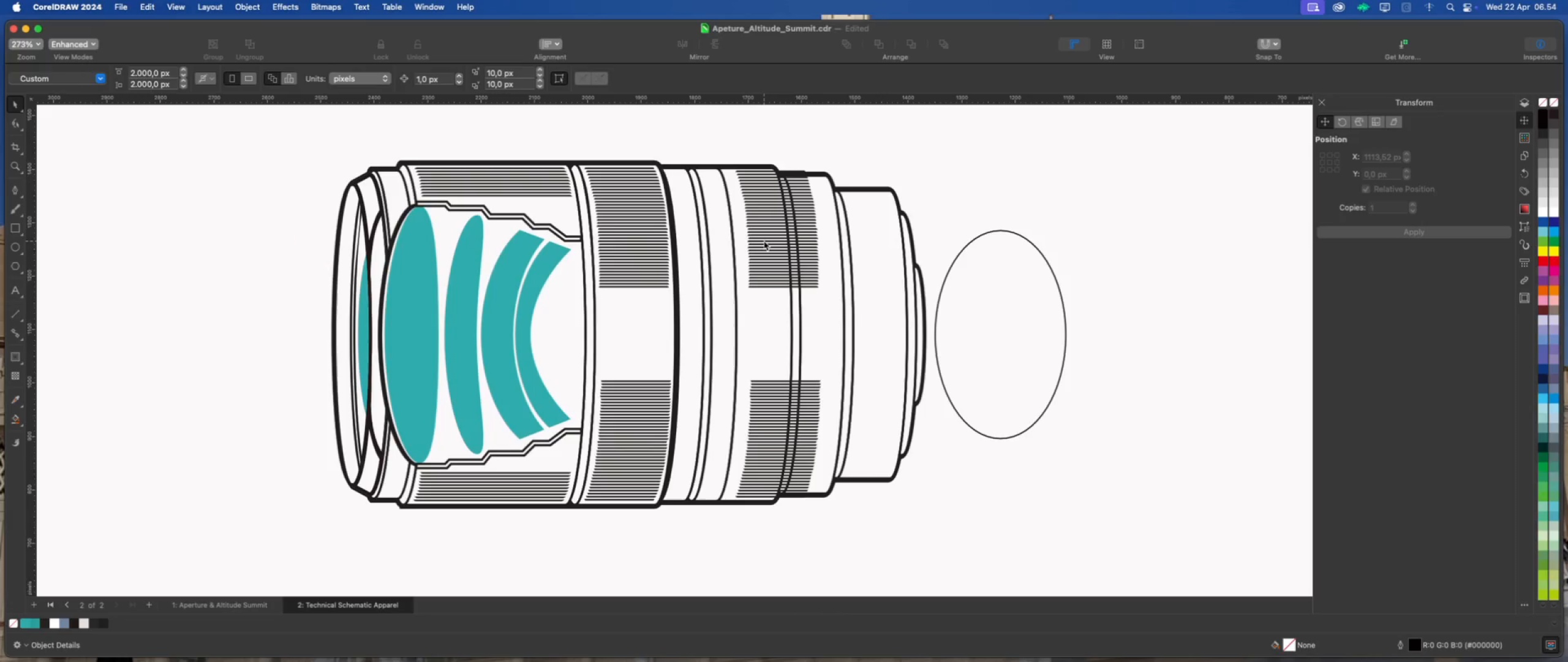 
left_click([764, 241])
 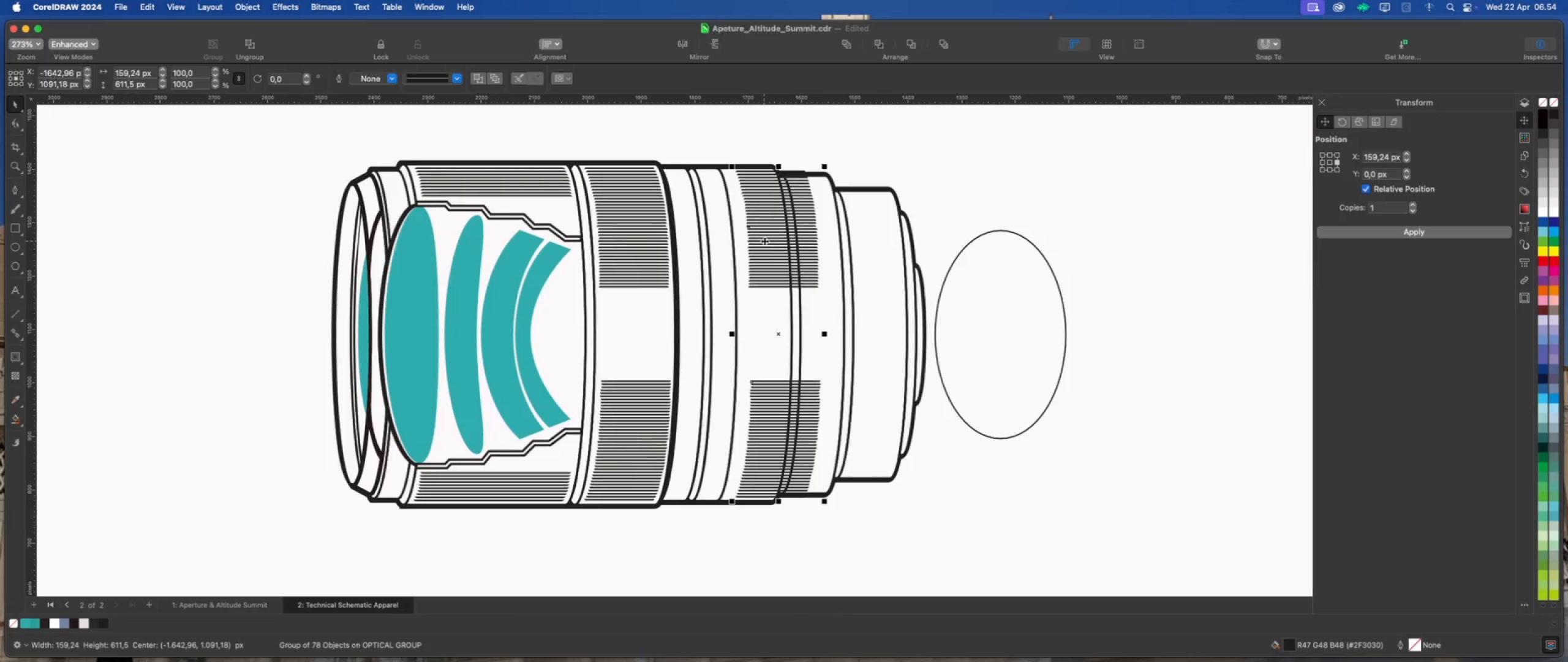 
left_click_drag(start_coordinate=[767, 239], to_coordinate=[897, 244])
 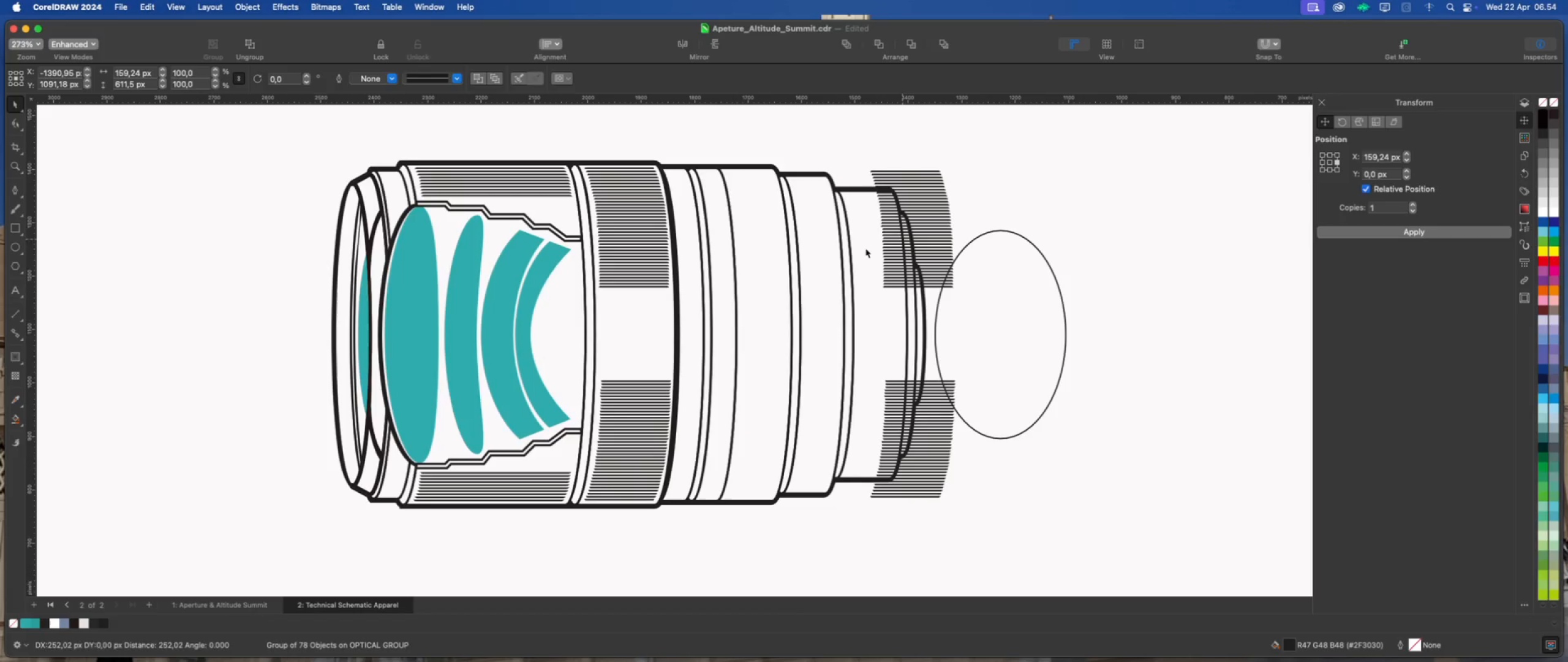 
hold_key(key=ShiftLeft, duration=1.15)
 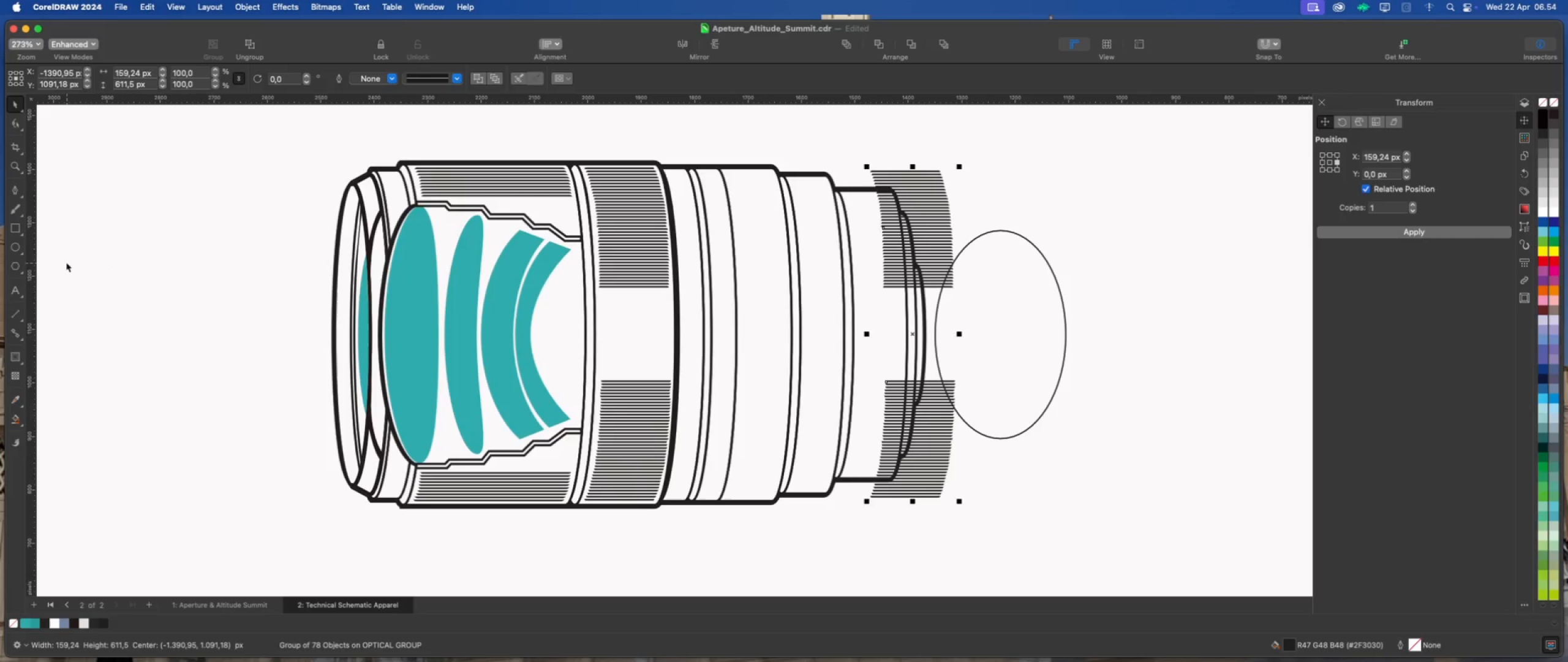 
left_click([18, 422])
 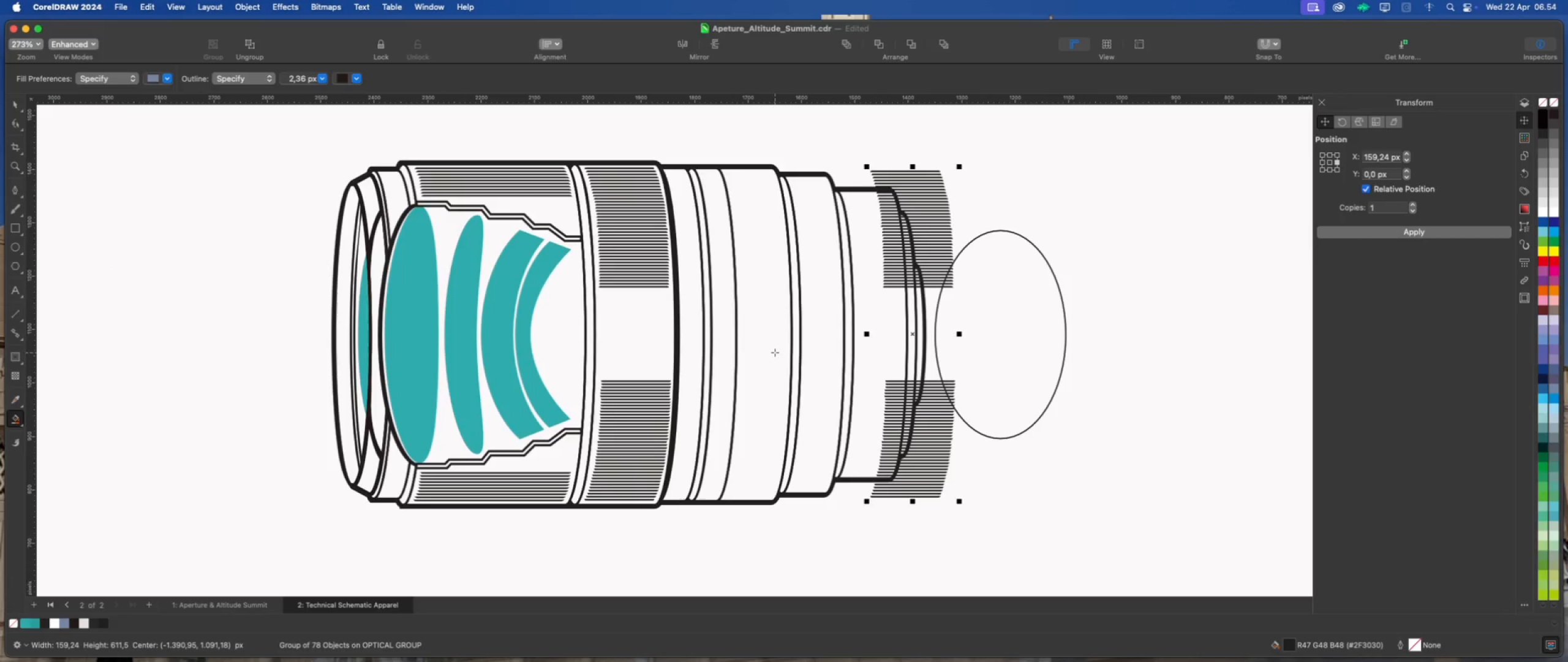 
left_click([775, 352])
 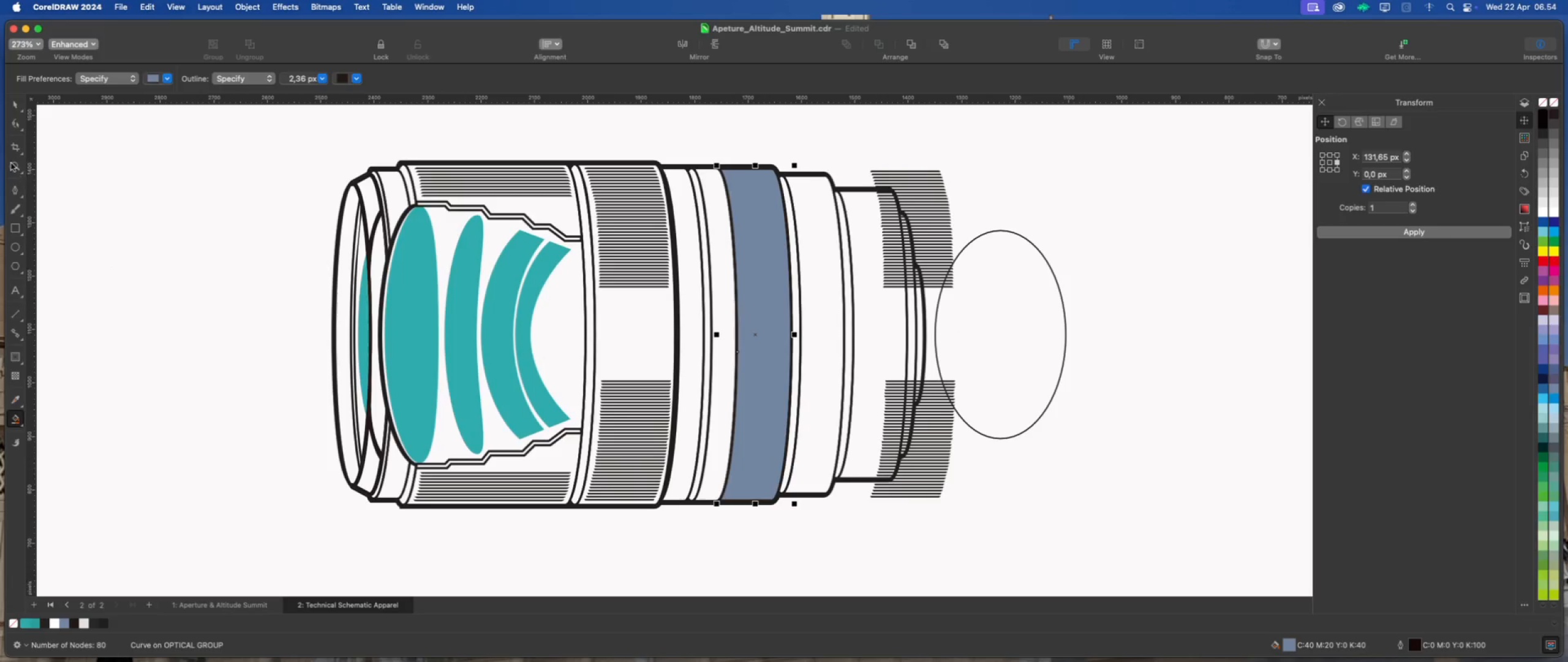 
left_click([11, 102])
 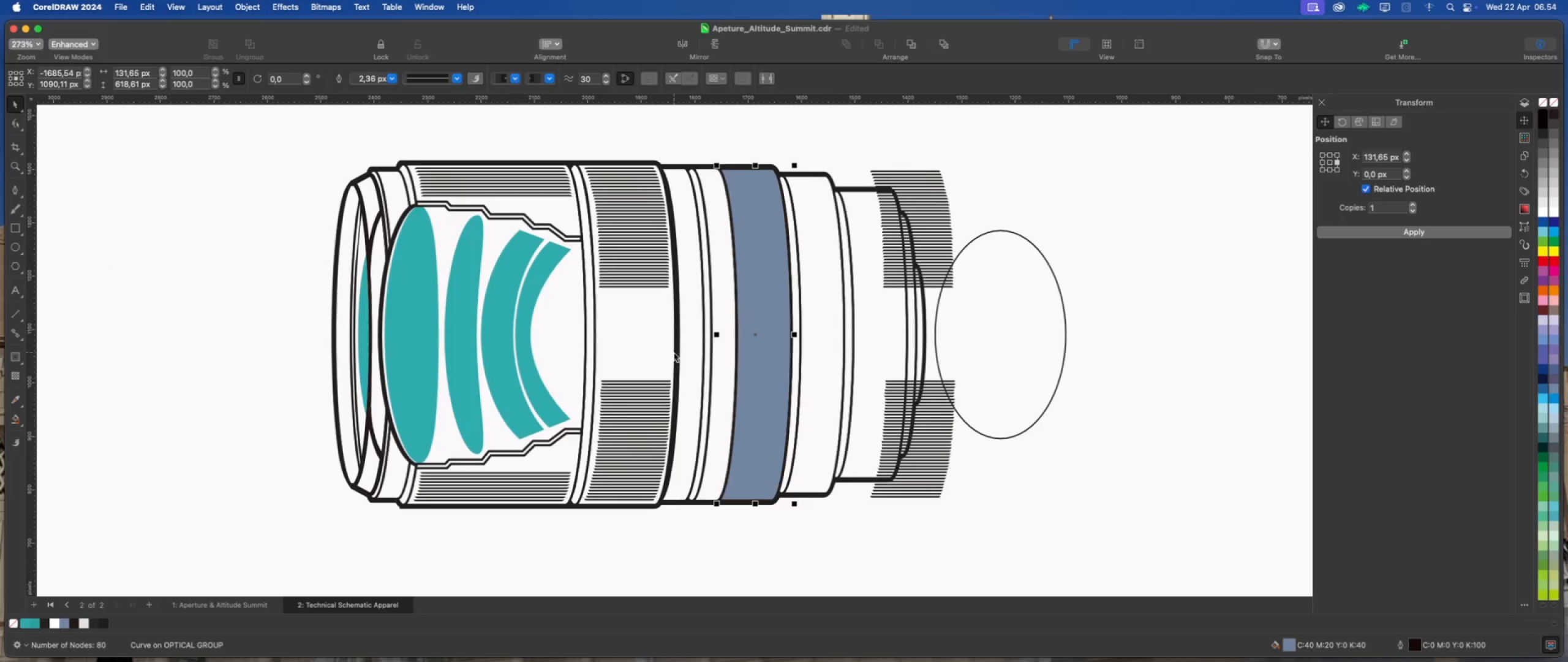 
left_click_drag(start_coordinate=[759, 339], to_coordinate=[852, 346])
 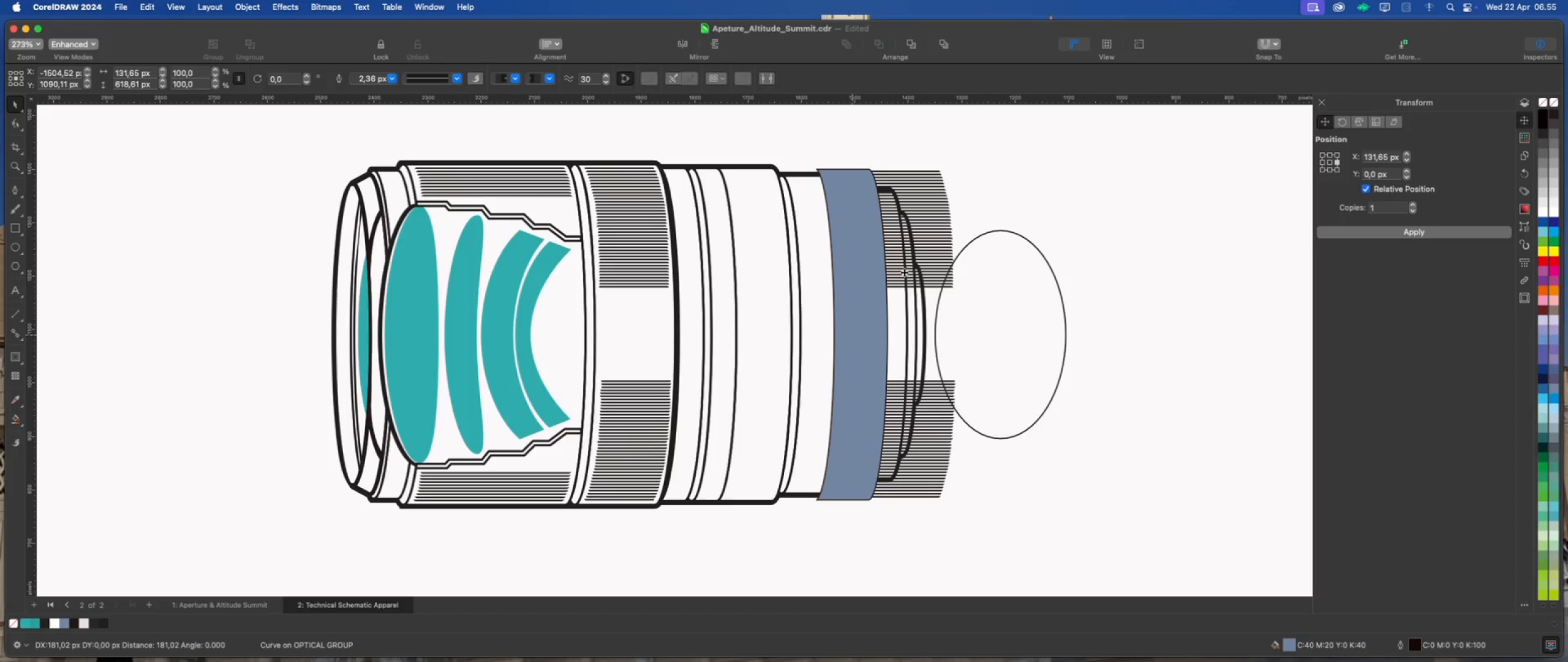 
hold_key(key=ShiftLeft, duration=1.53)
 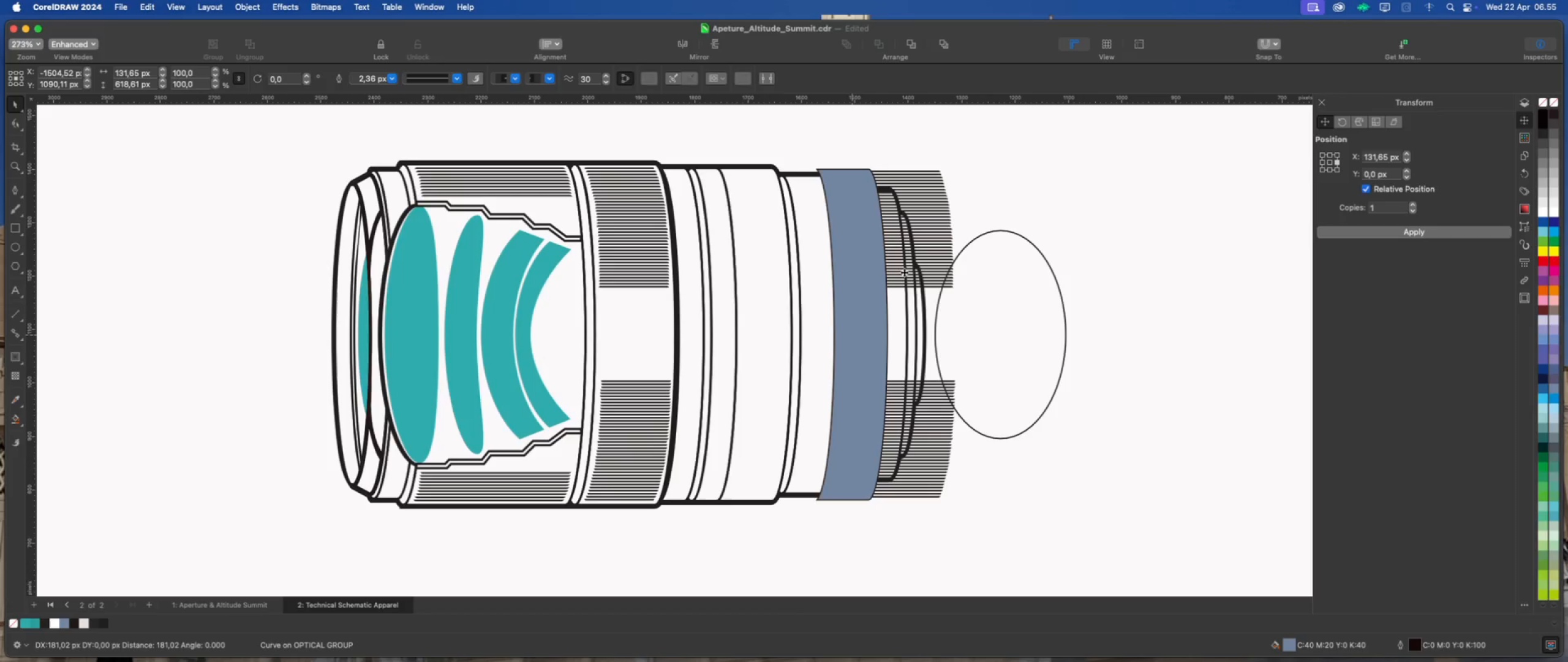 
left_click([937, 244])
 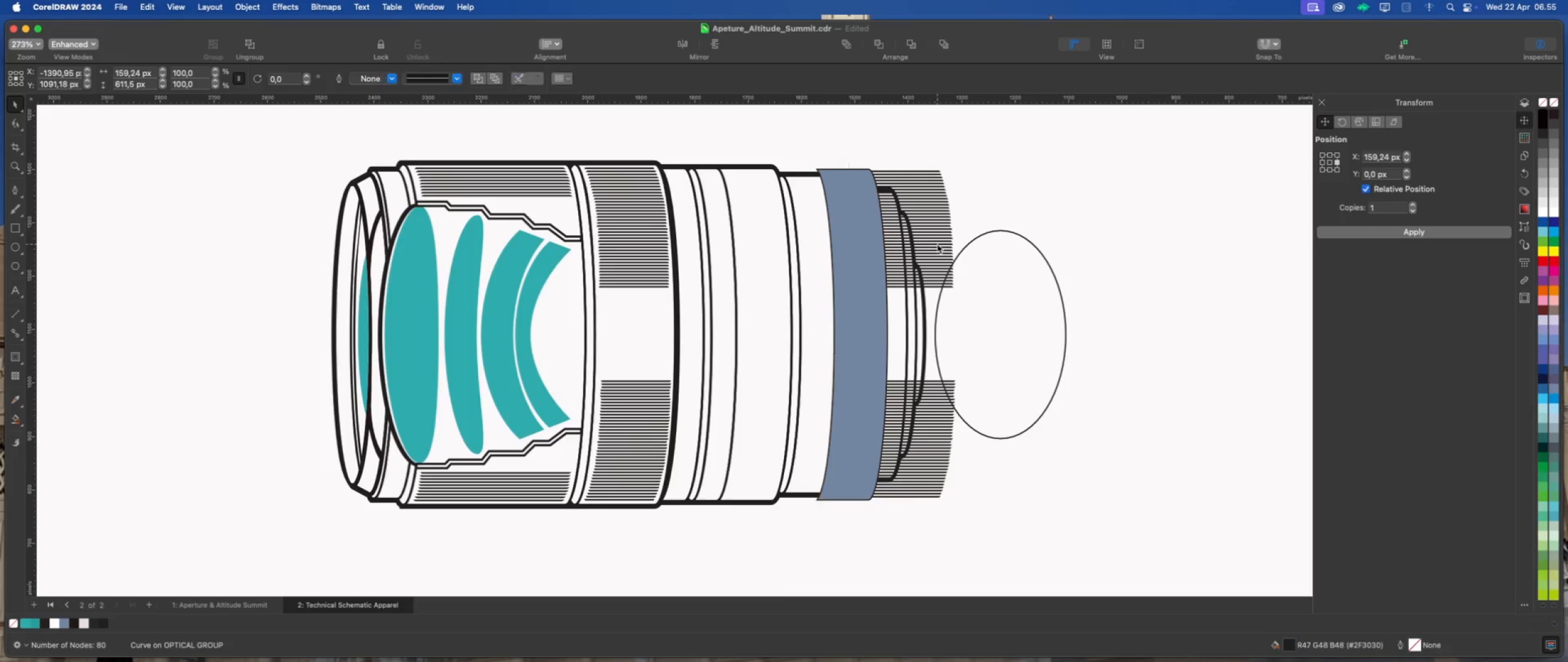 
left_click_drag(start_coordinate=[939, 240], to_coordinate=[790, 242])
 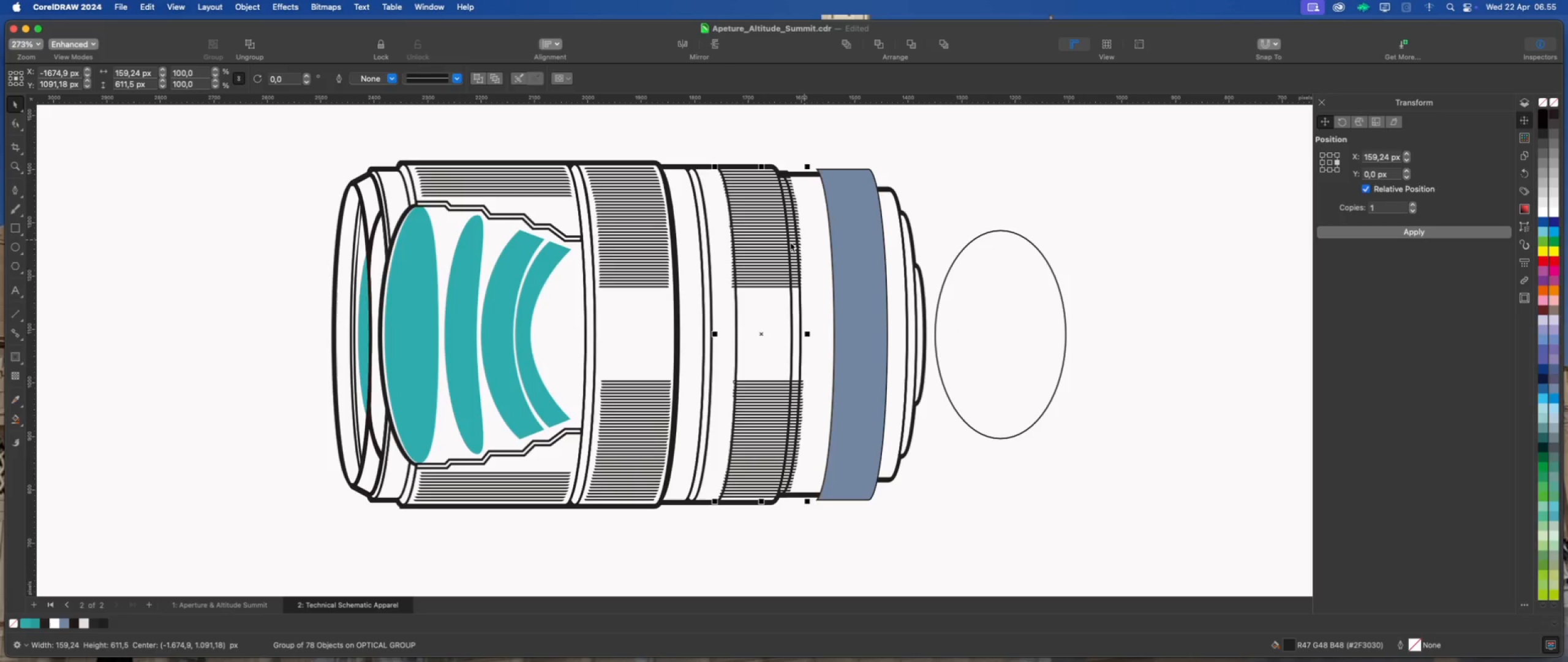 
hold_key(key=ShiftLeft, duration=1.86)
 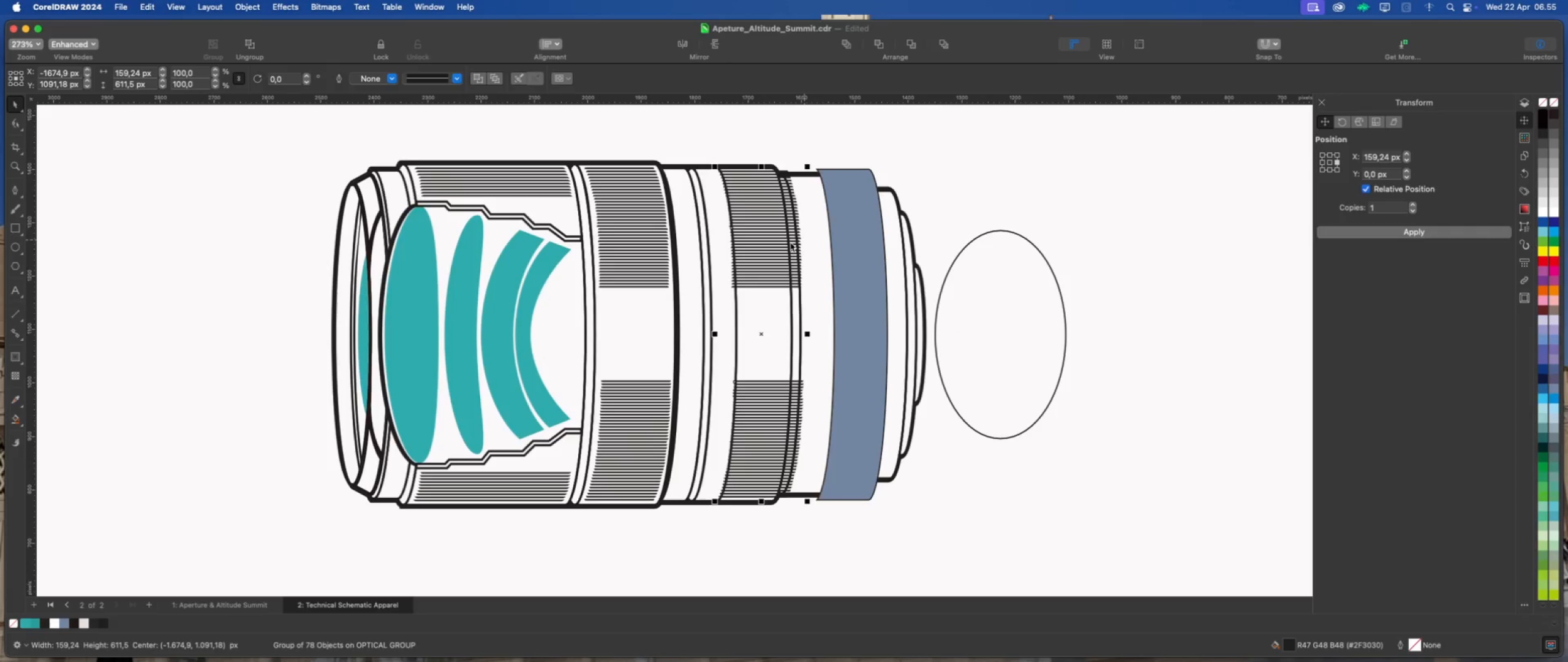 
key(ArrowRight)
 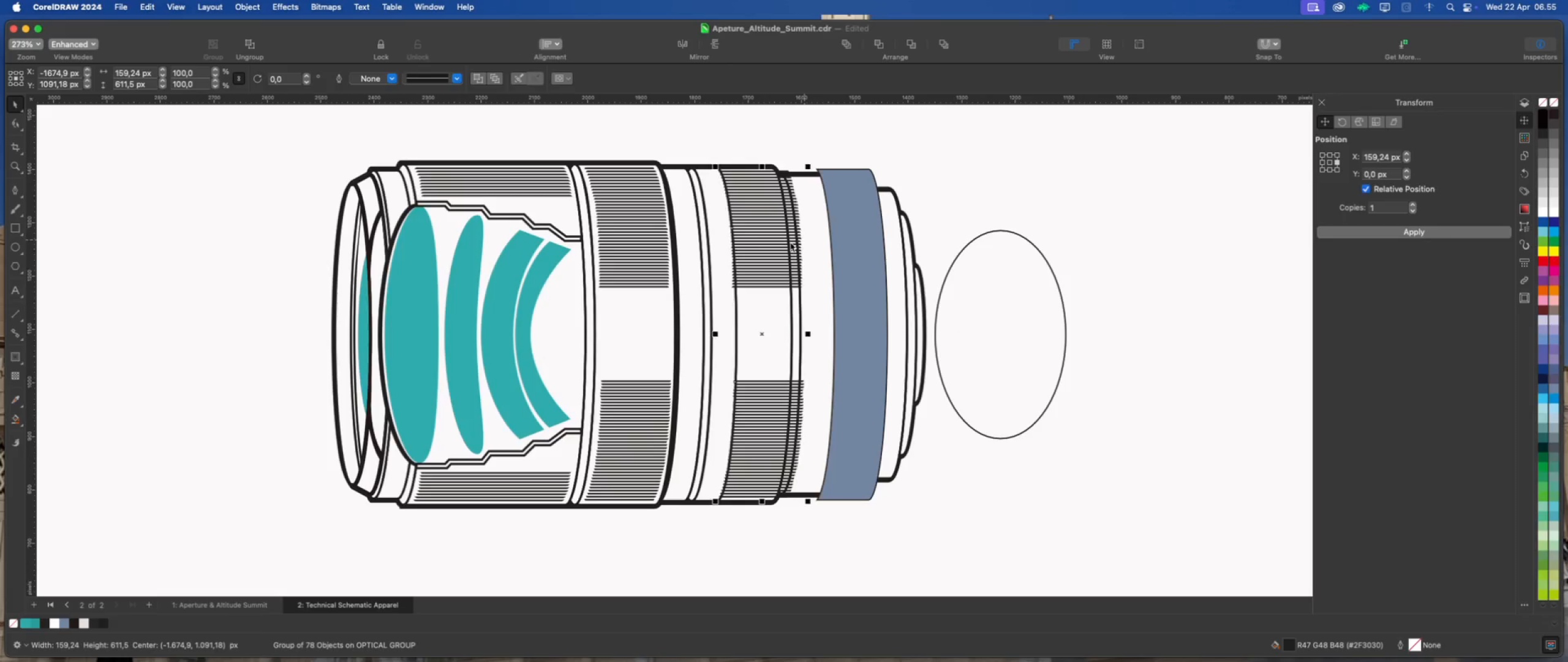 
key(ArrowRight)
 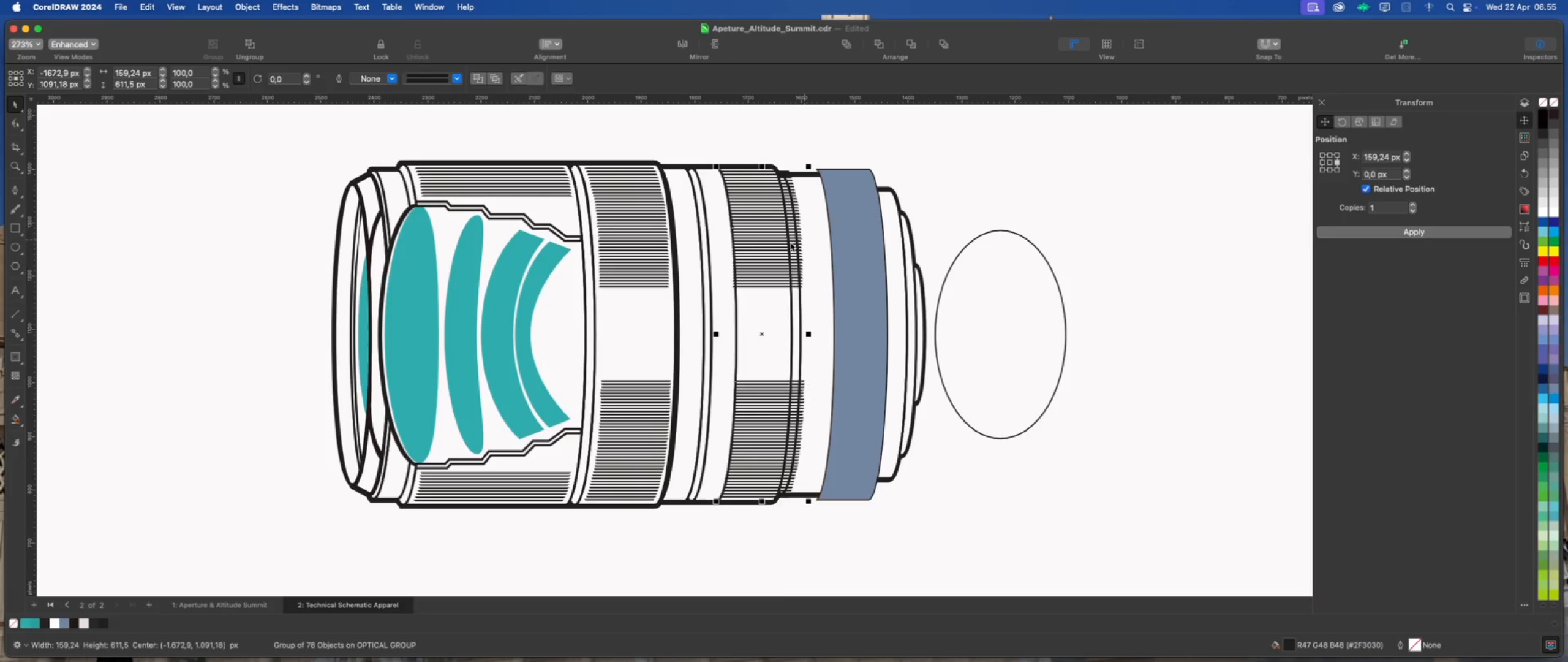 
key(ArrowRight)
 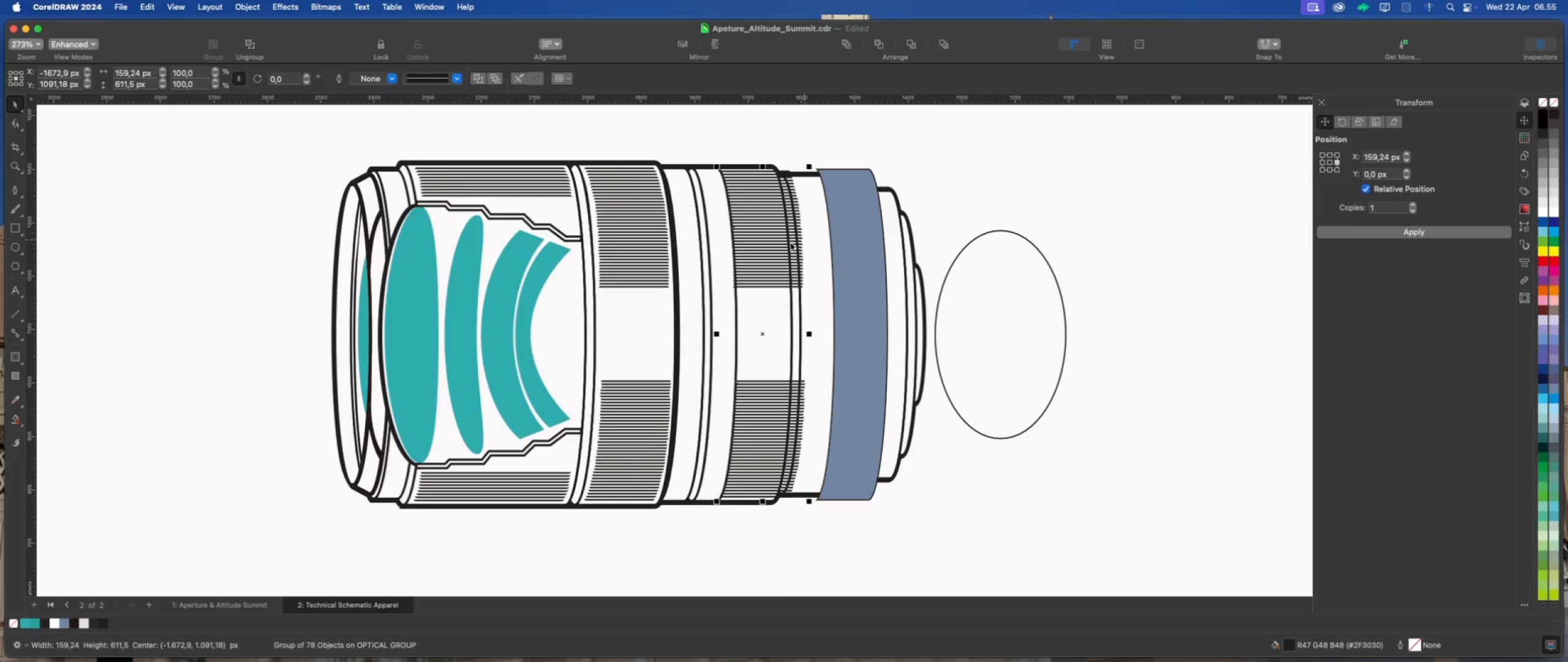 
key(ArrowRight)
 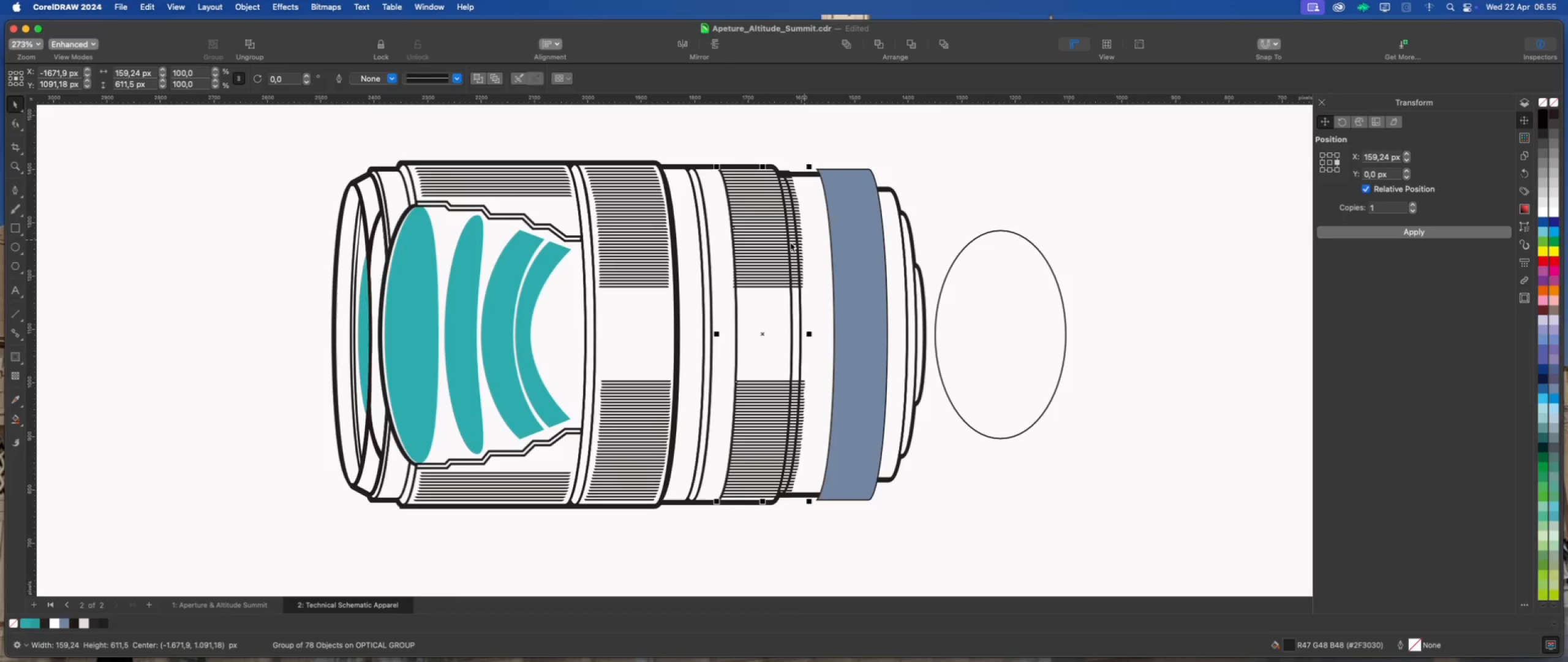 
key(ArrowRight)
 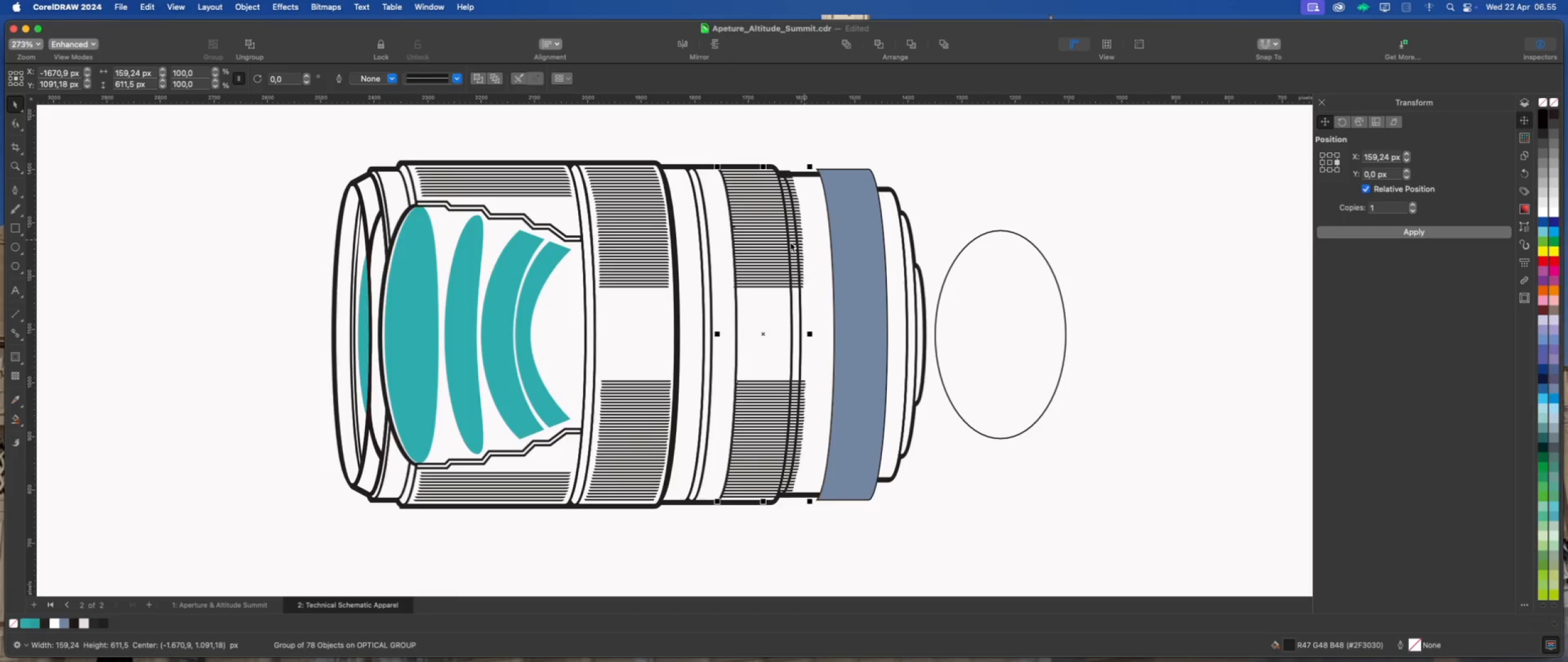 
key(ArrowRight)
 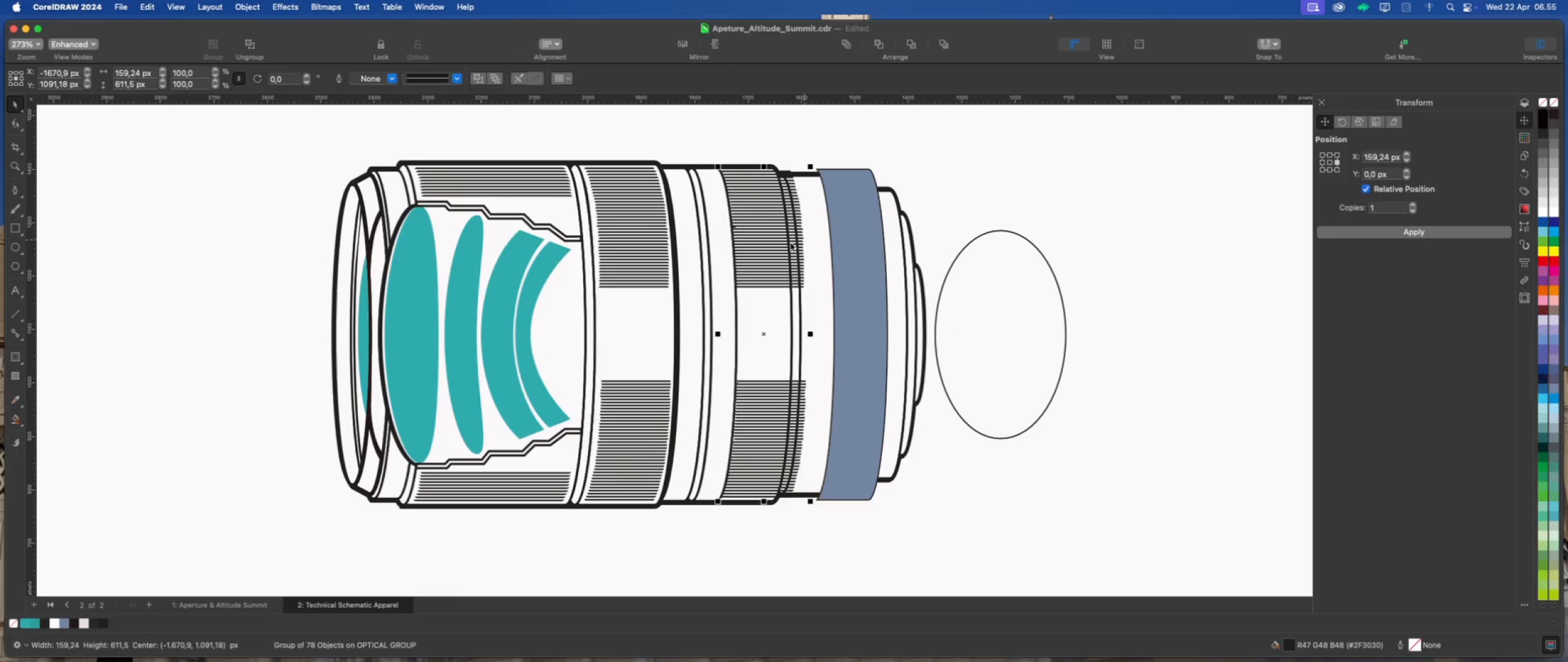 
key(ArrowRight)
 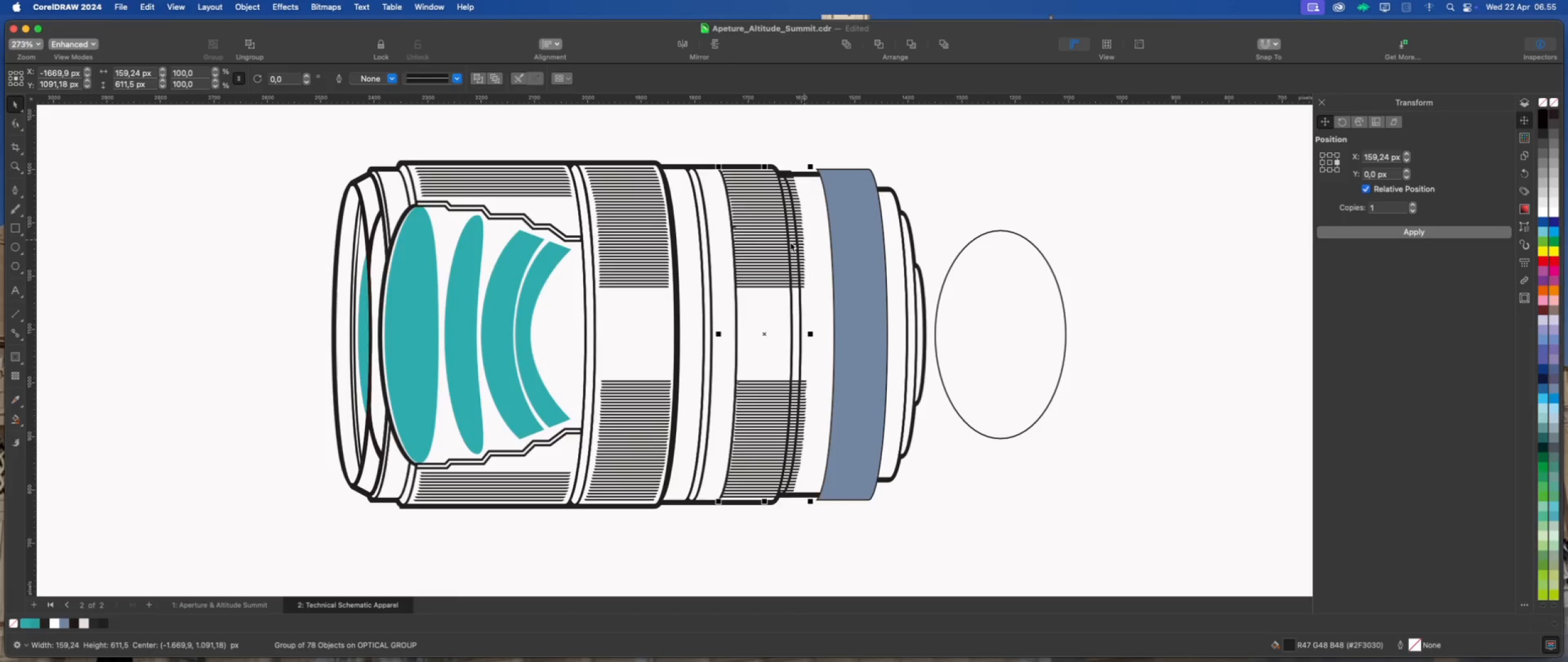 
key(ArrowRight)
 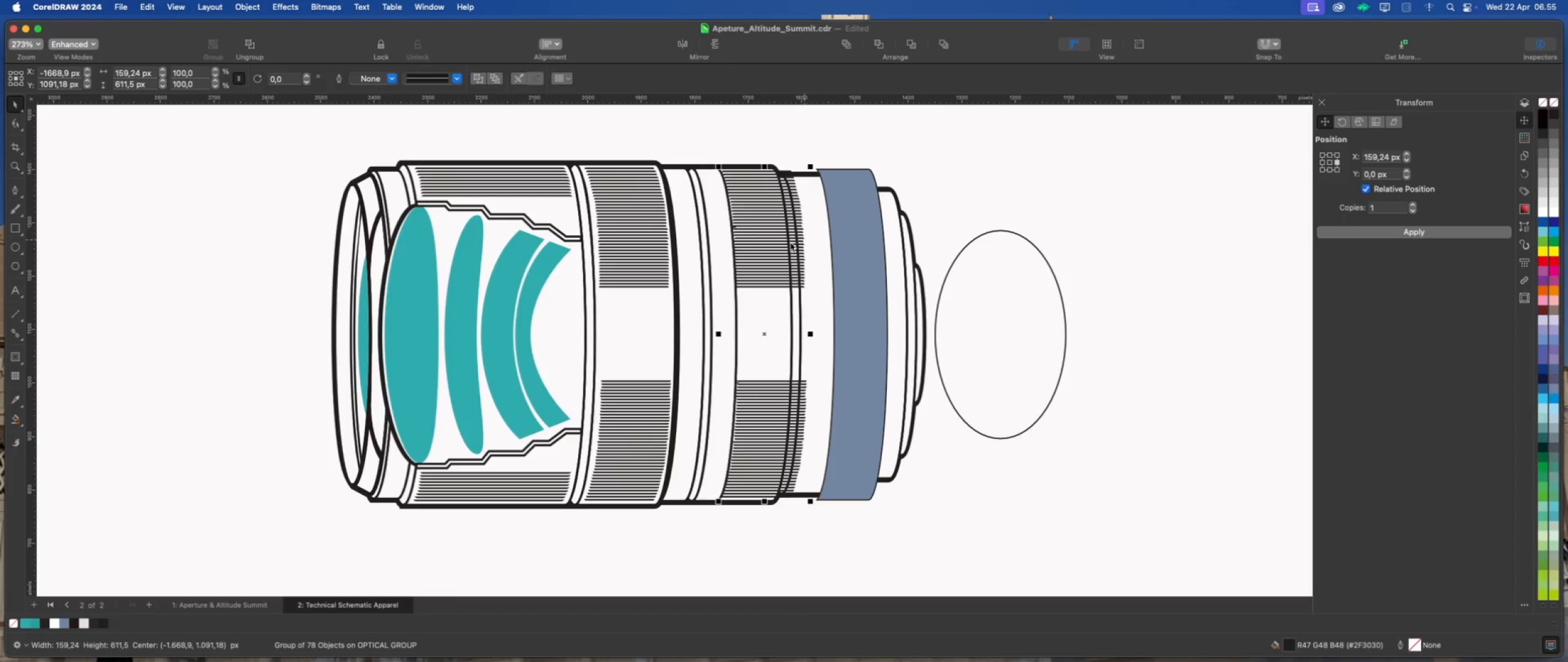 
key(ArrowRight)
 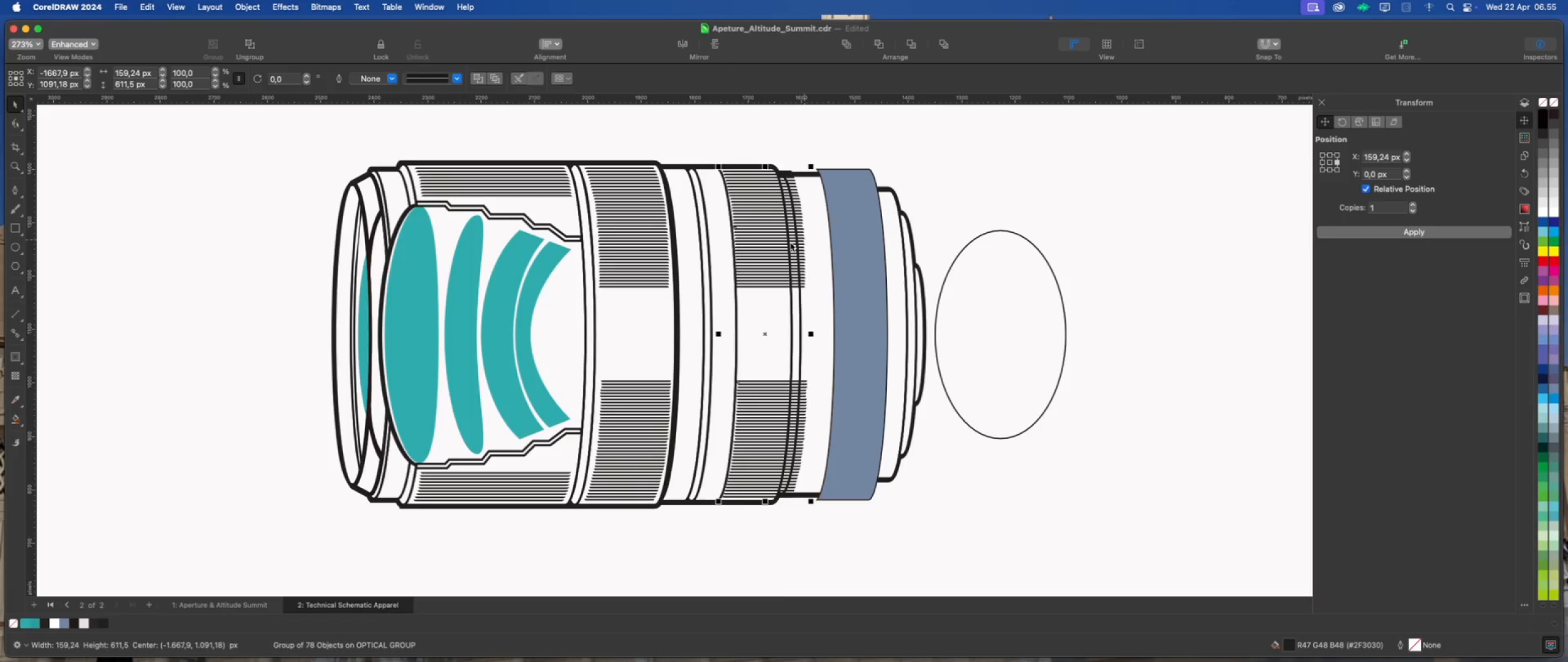 
key(ArrowRight)
 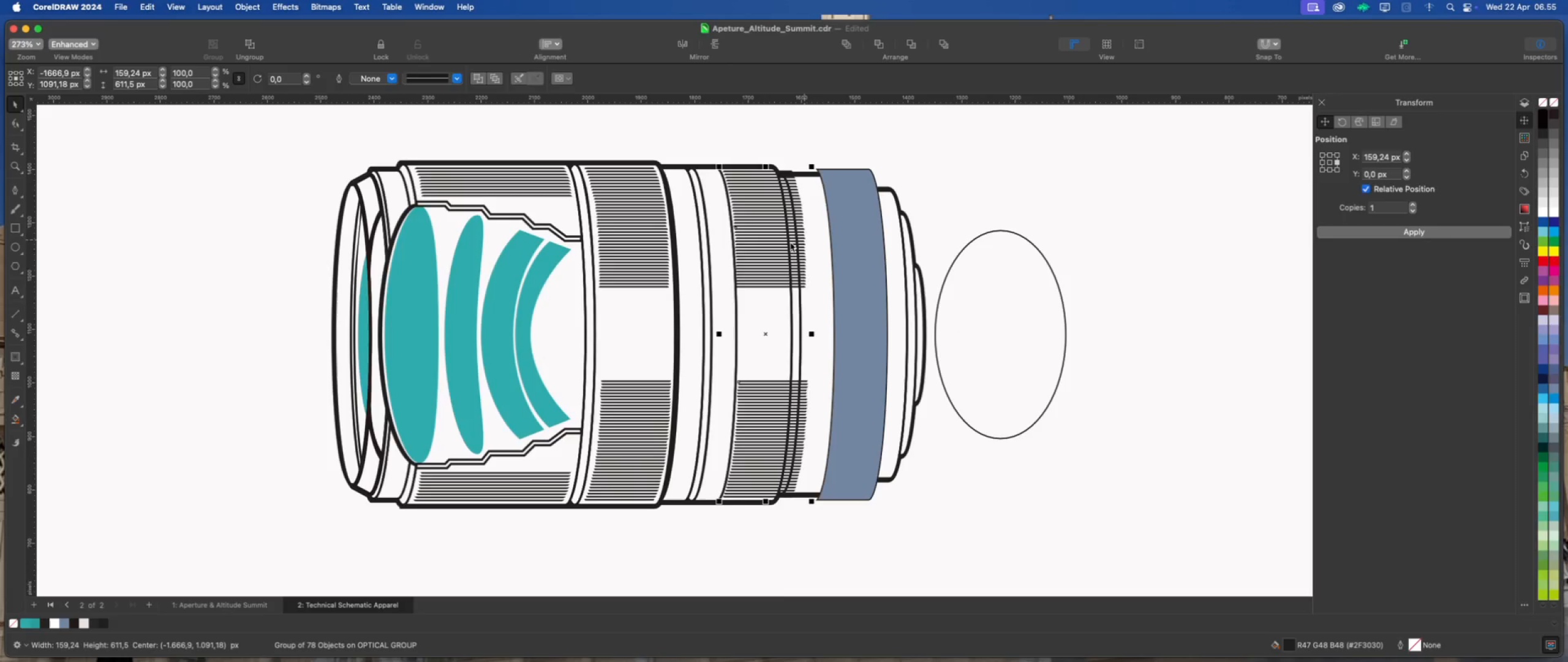 
key(ArrowRight)
 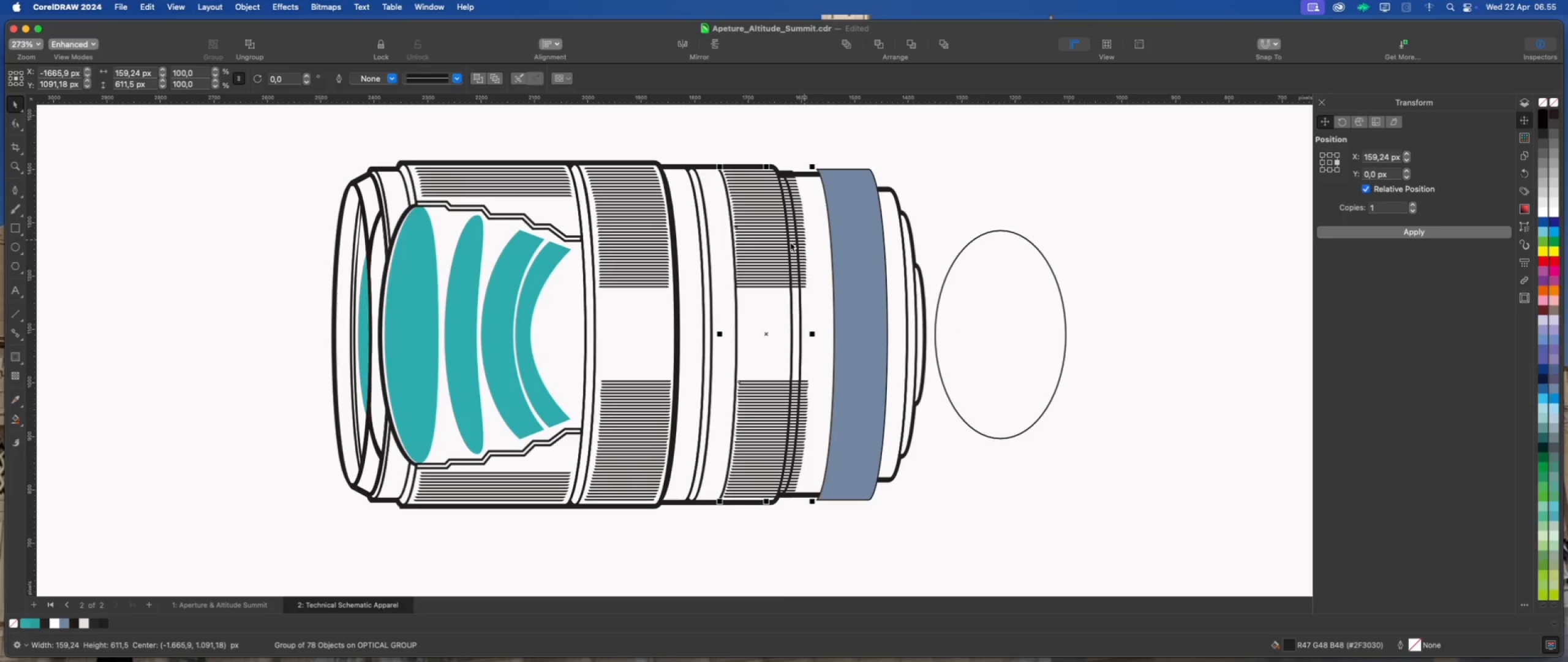 
key(ArrowRight)
 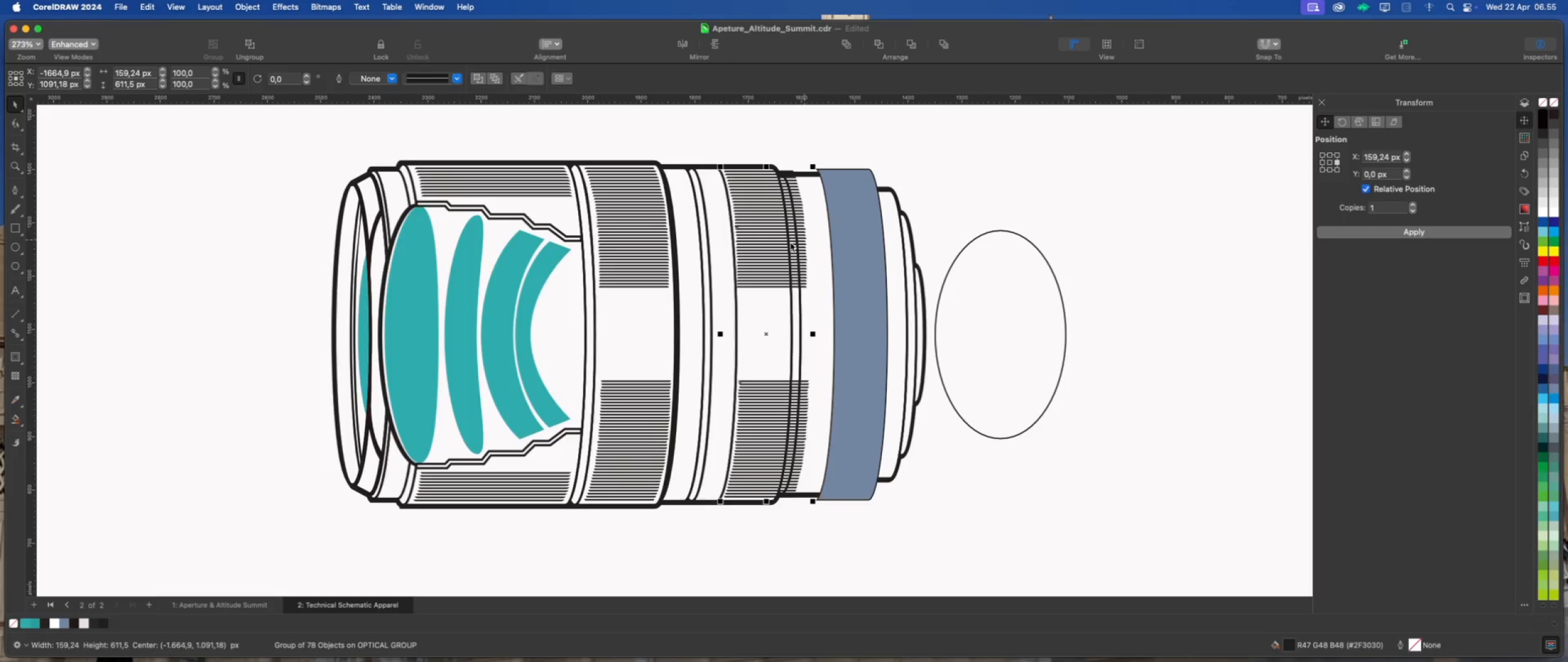 
key(ArrowRight)
 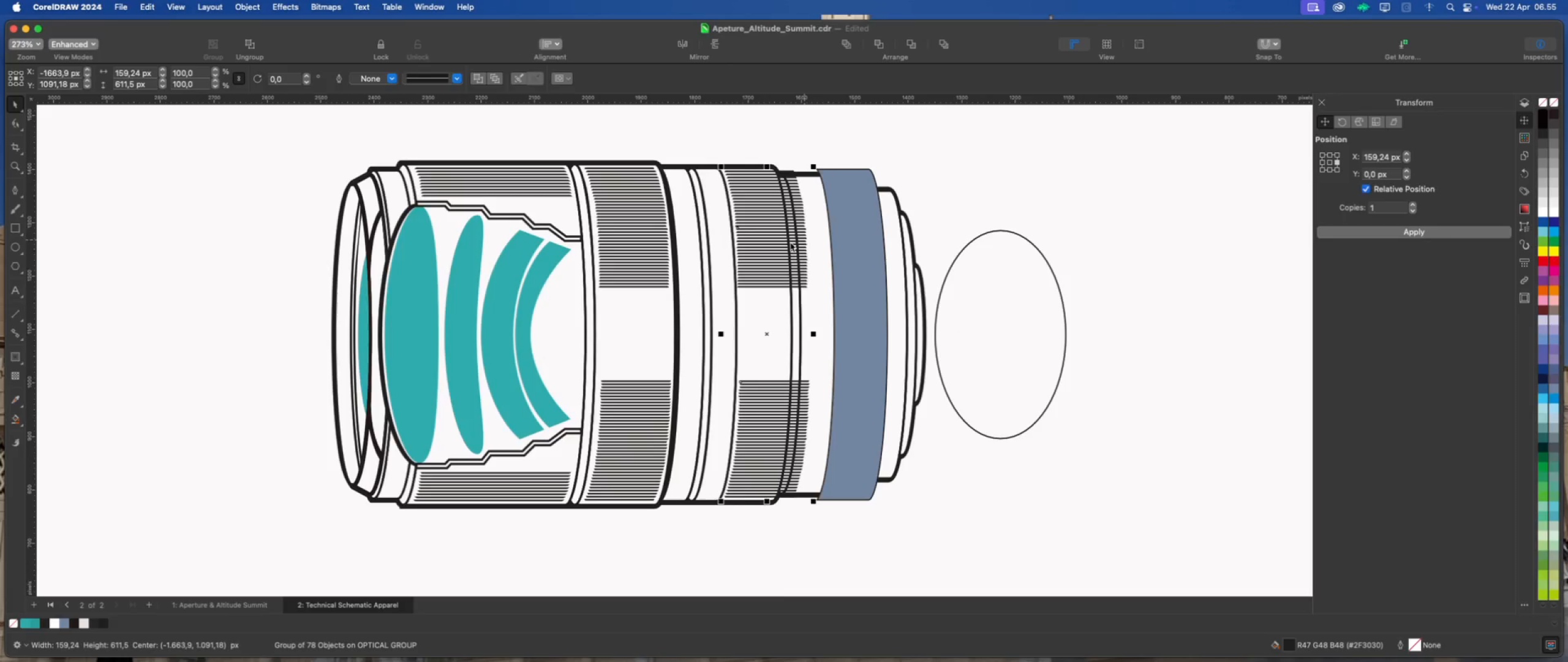 
key(ArrowRight)
 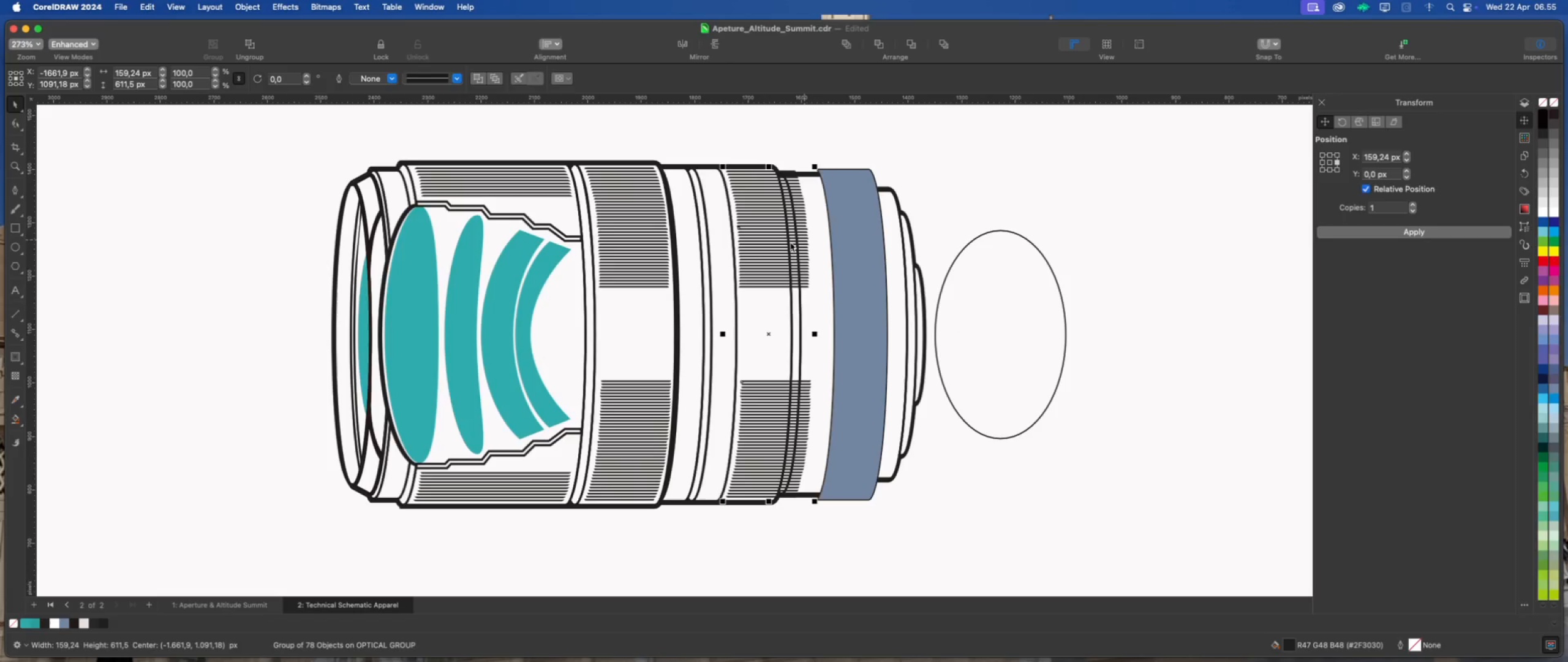 
key(ArrowRight)
 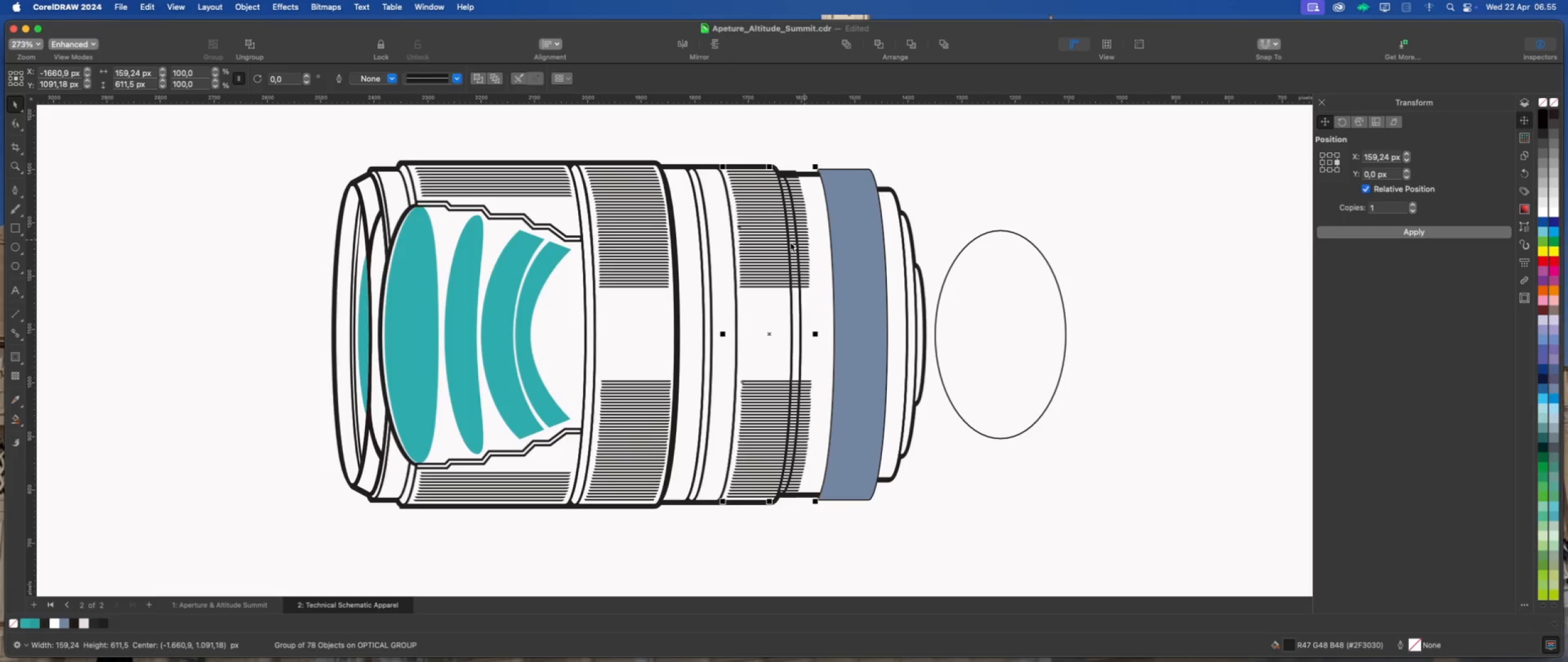 
key(ArrowRight)
 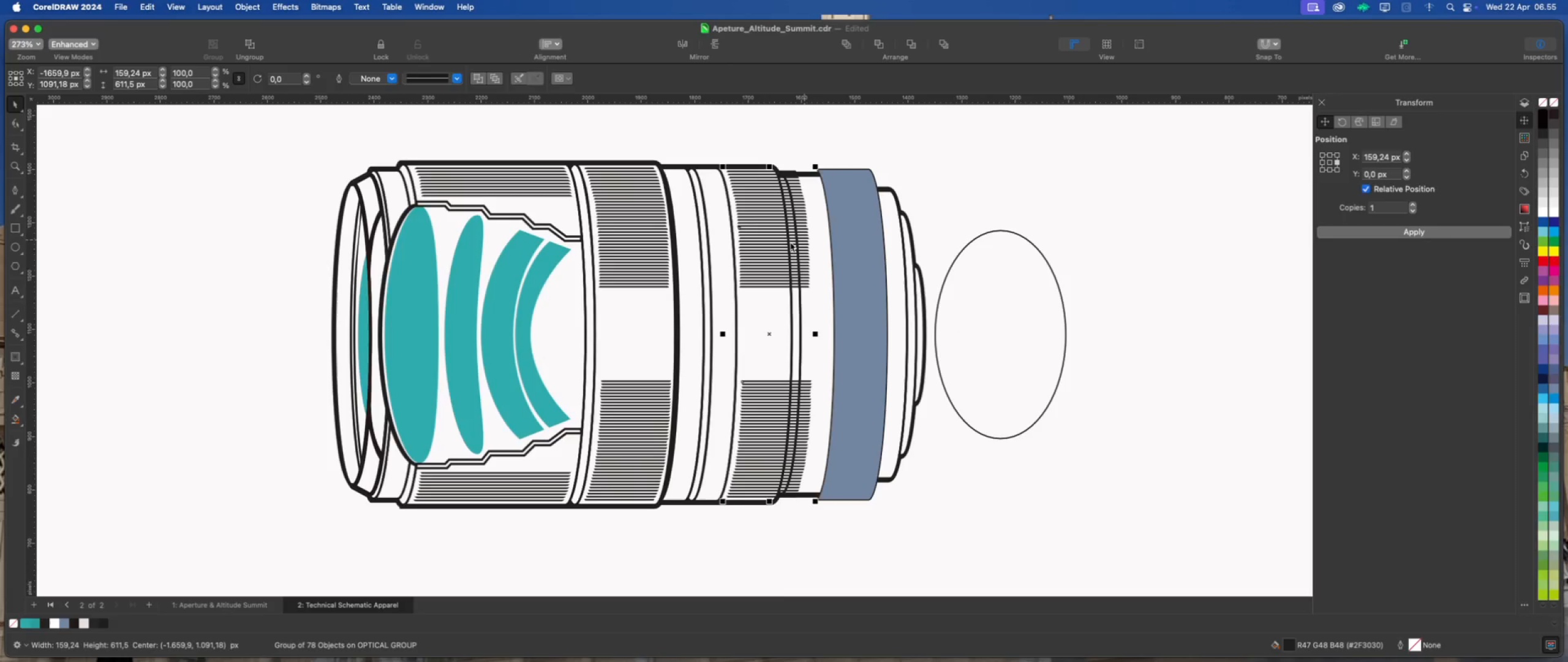 
key(ArrowRight)
 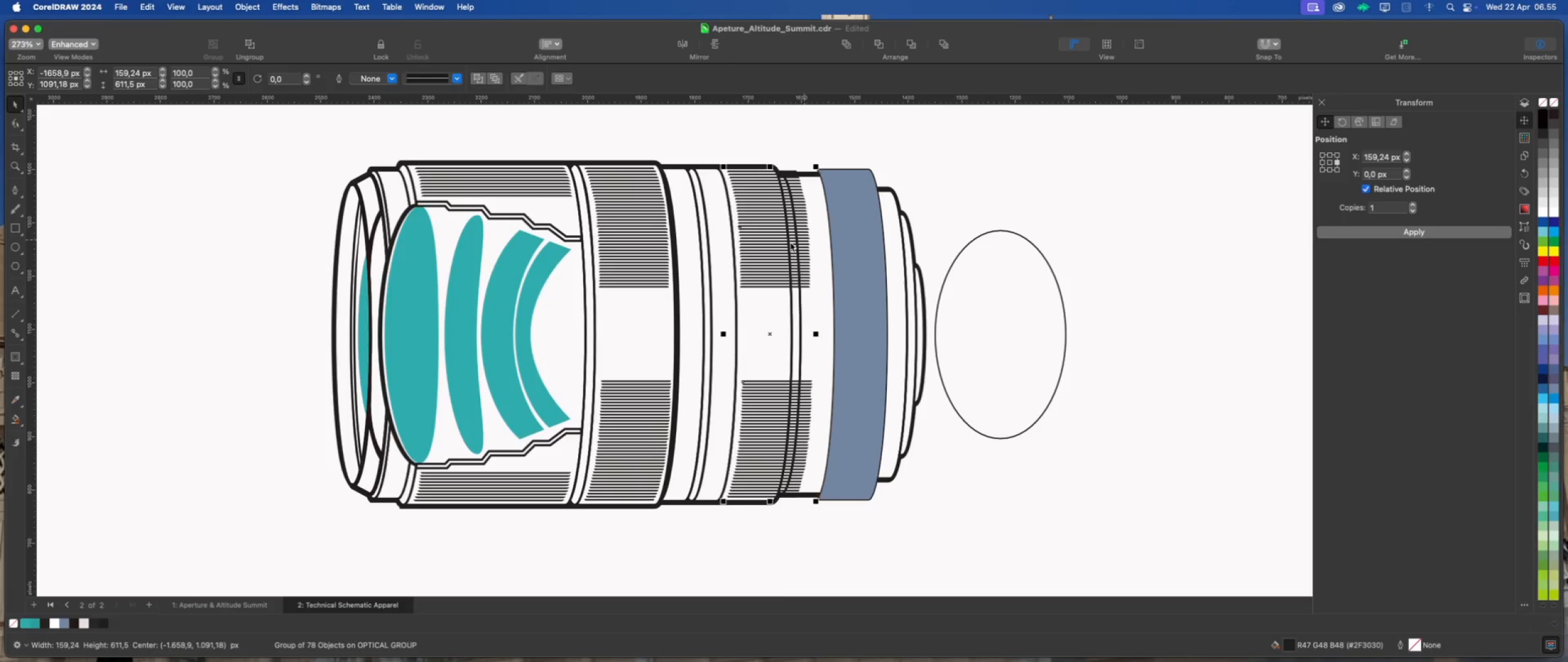 
key(ArrowRight)
 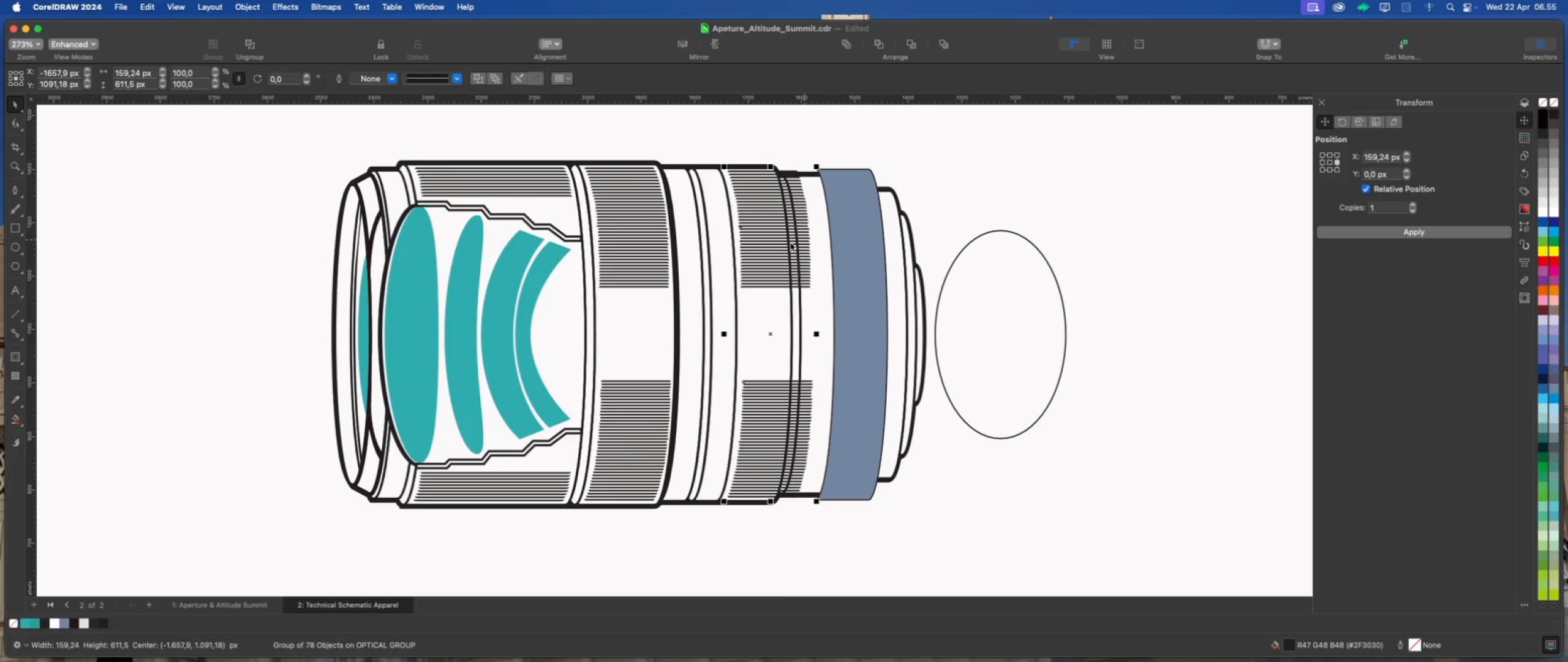 
key(ArrowRight)
 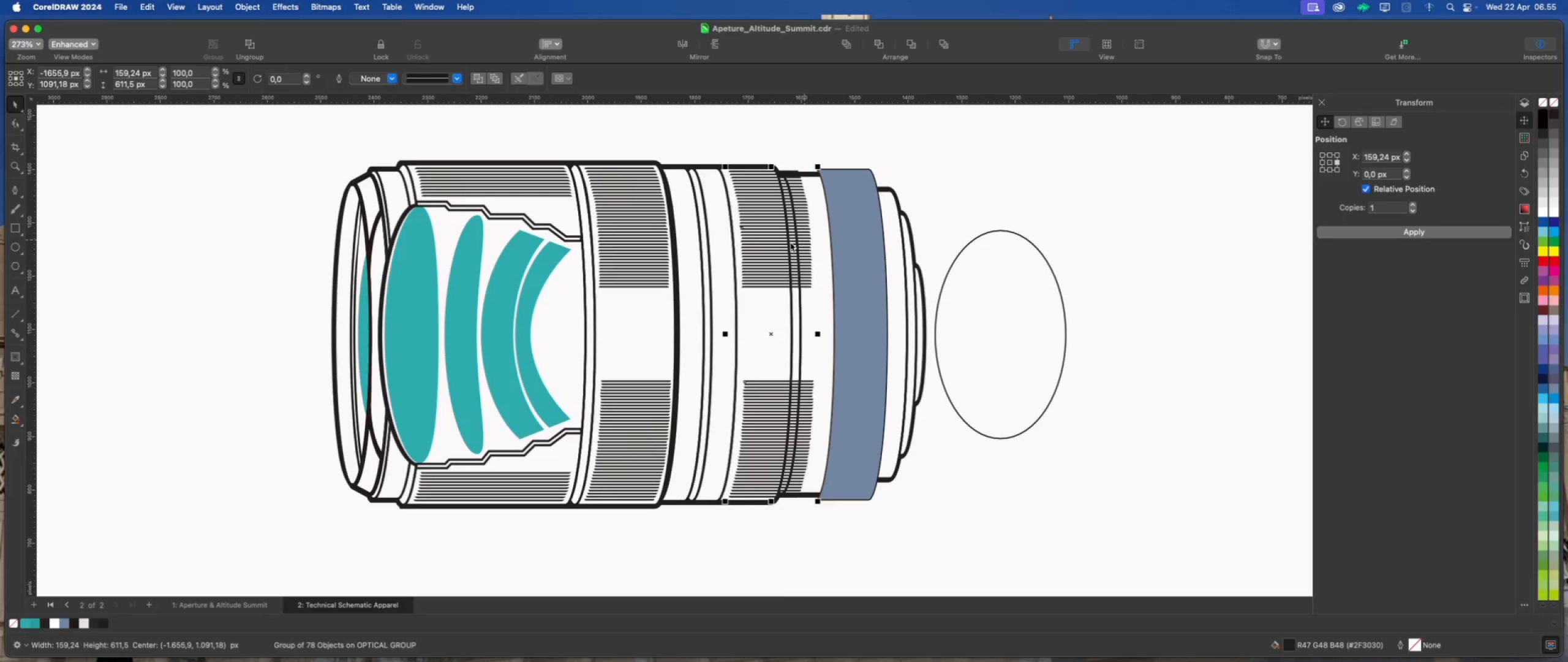 
key(ArrowRight)
 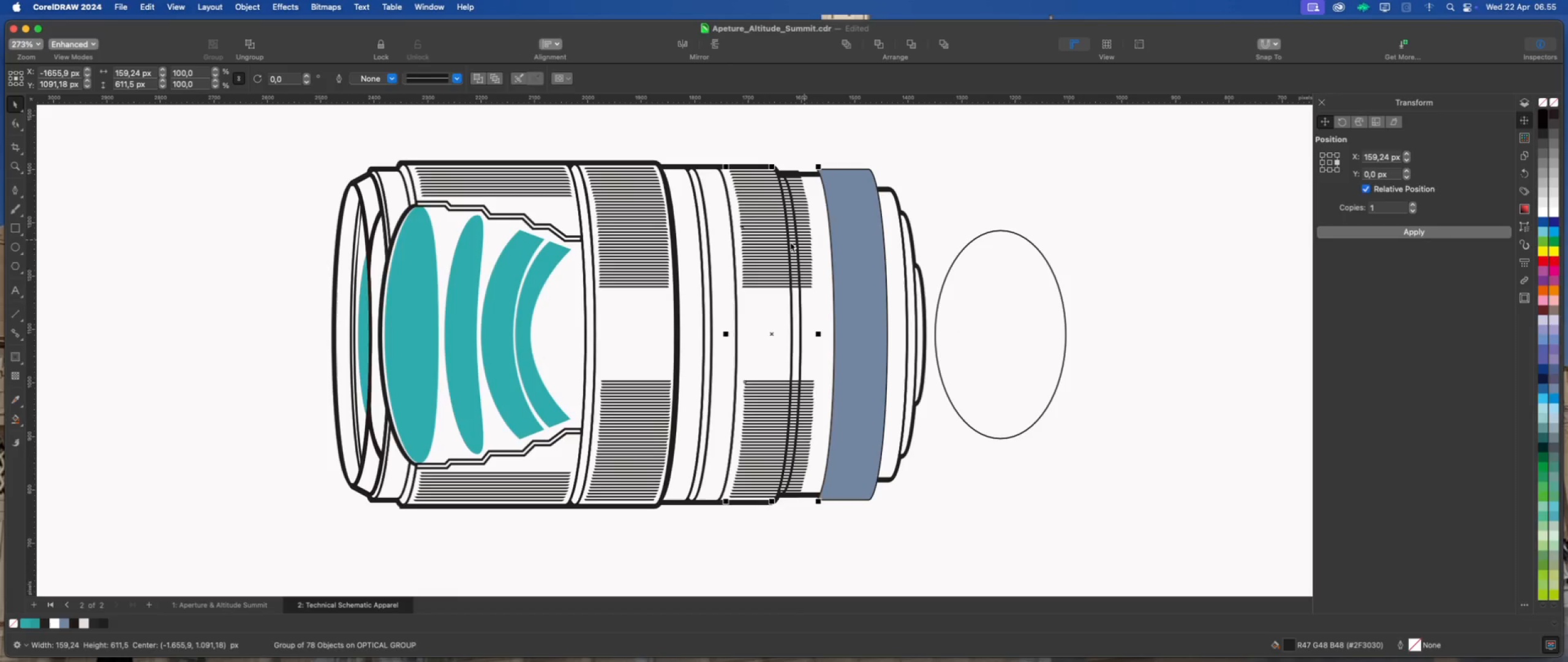 
key(ArrowRight)
 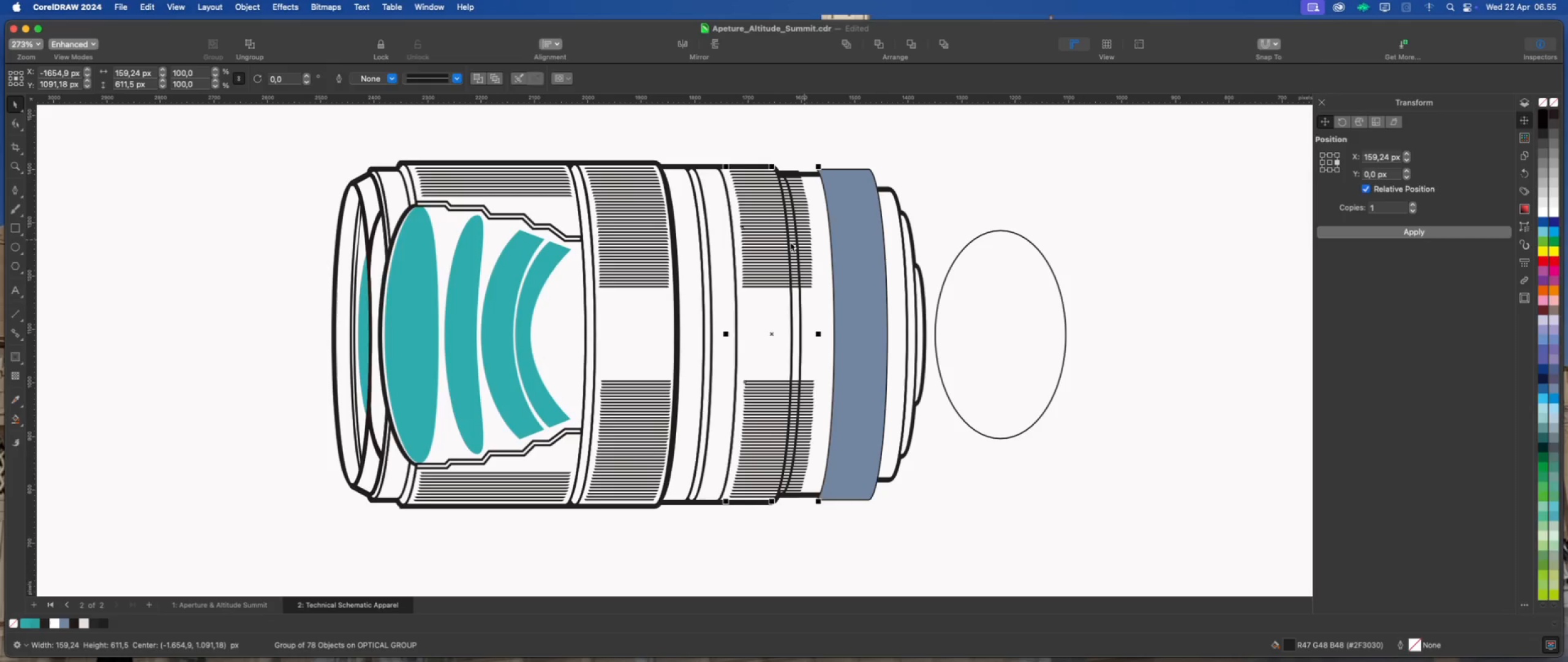 
key(ArrowRight)
 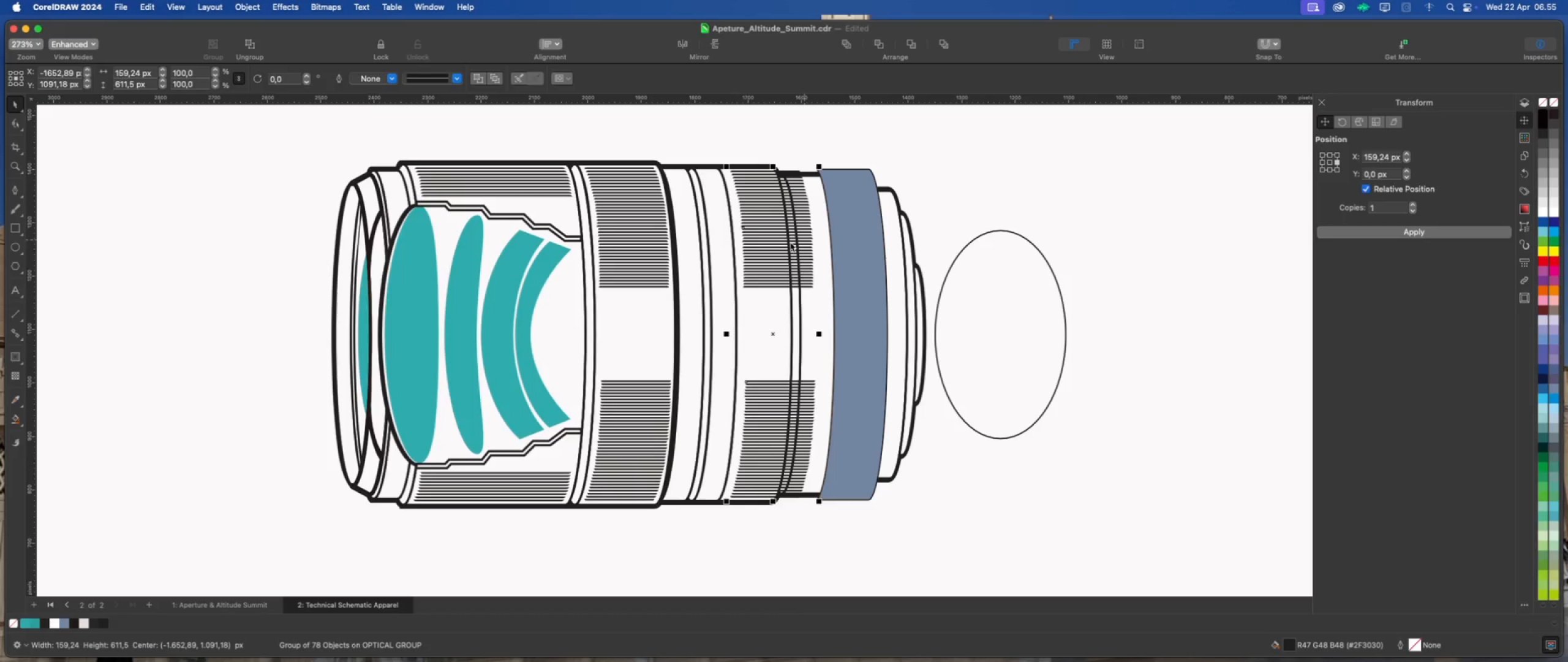 
left_click([854, 237])
 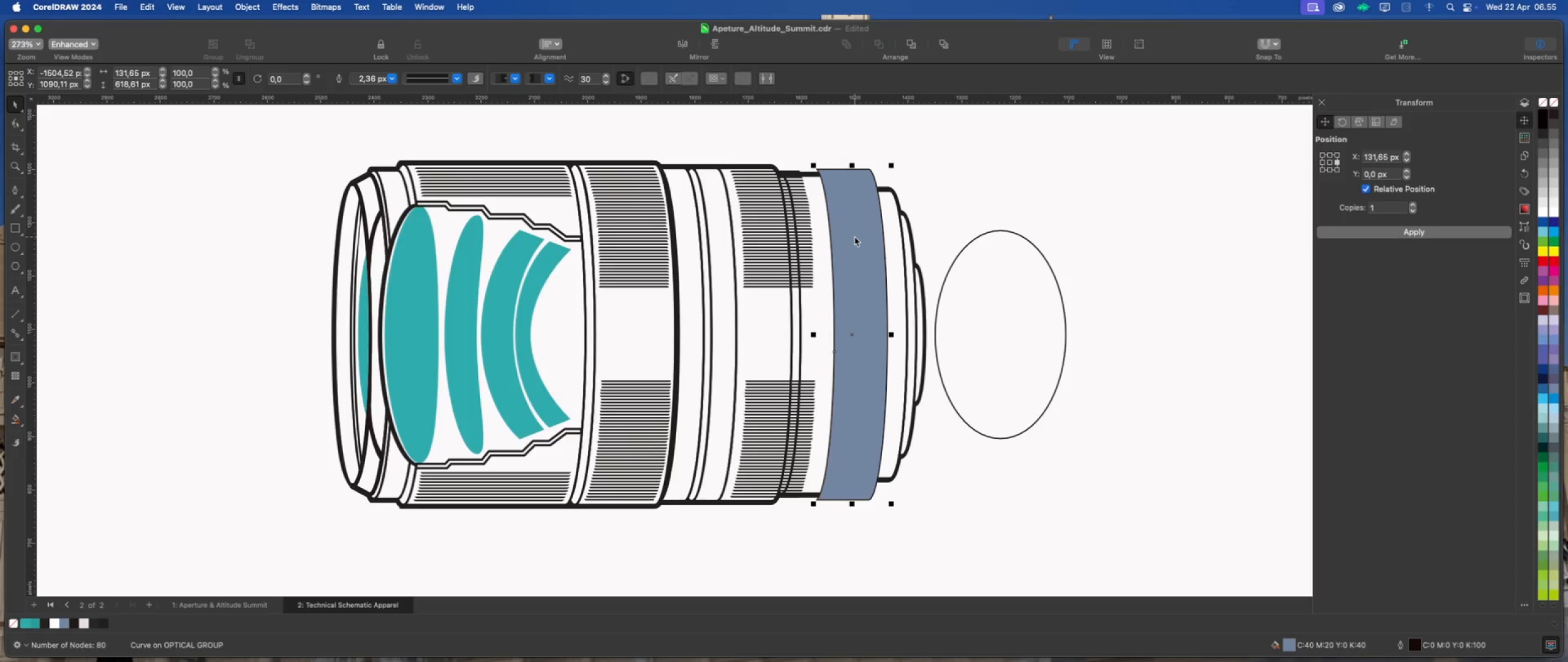 
key(Delete)
 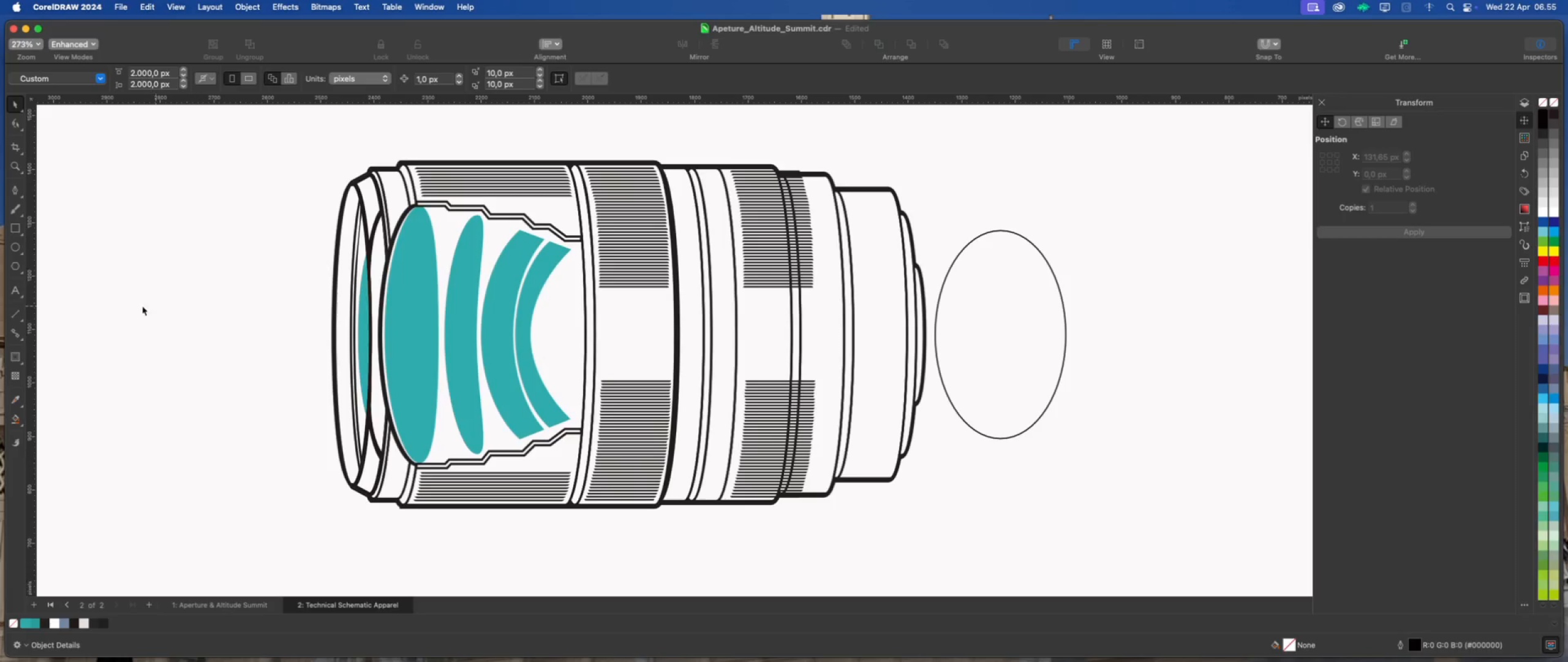 
left_click([14, 193])
 